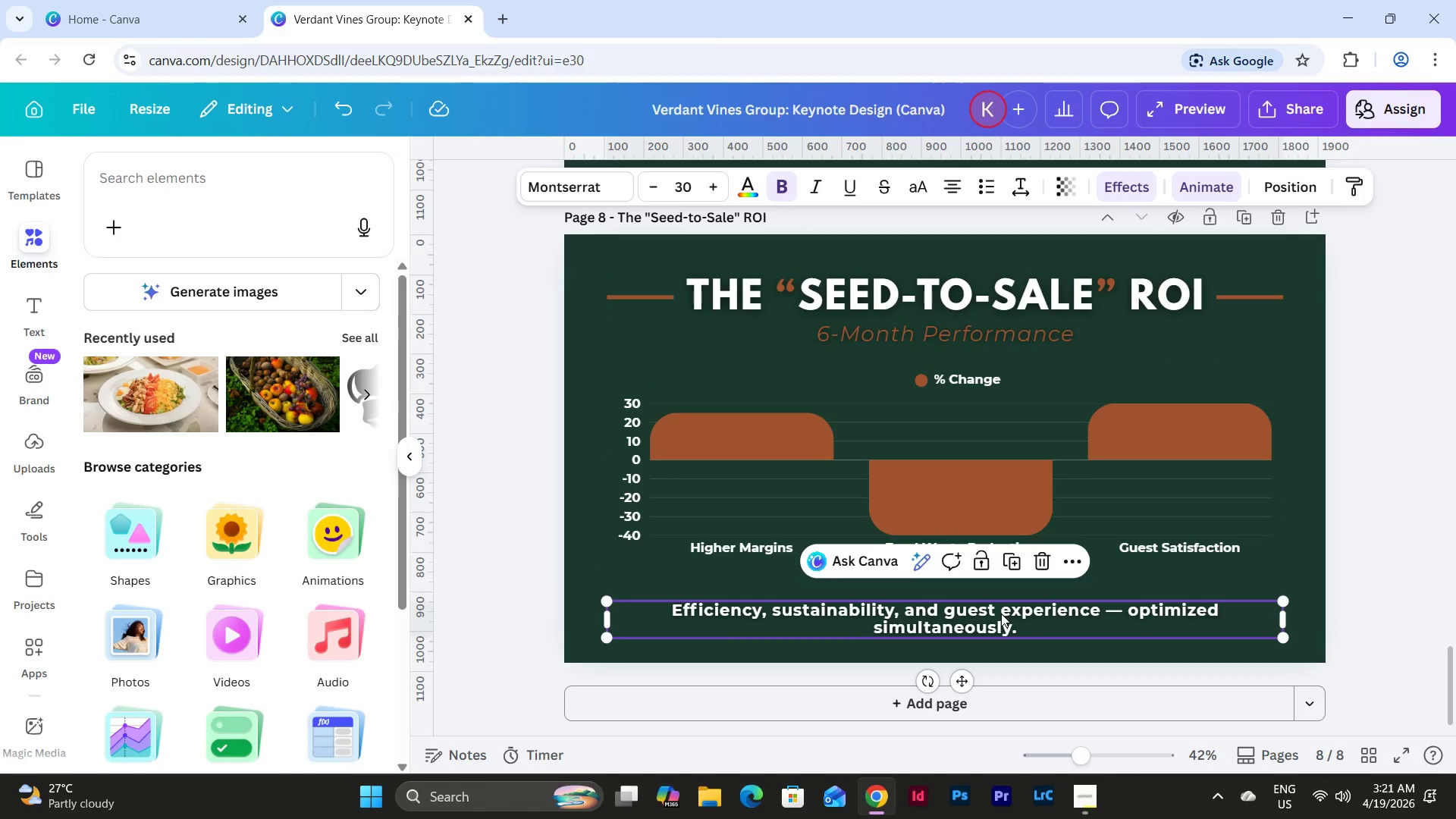 
left_click_drag(start_coordinate=[1000, 613], to_coordinate=[999, 596])
 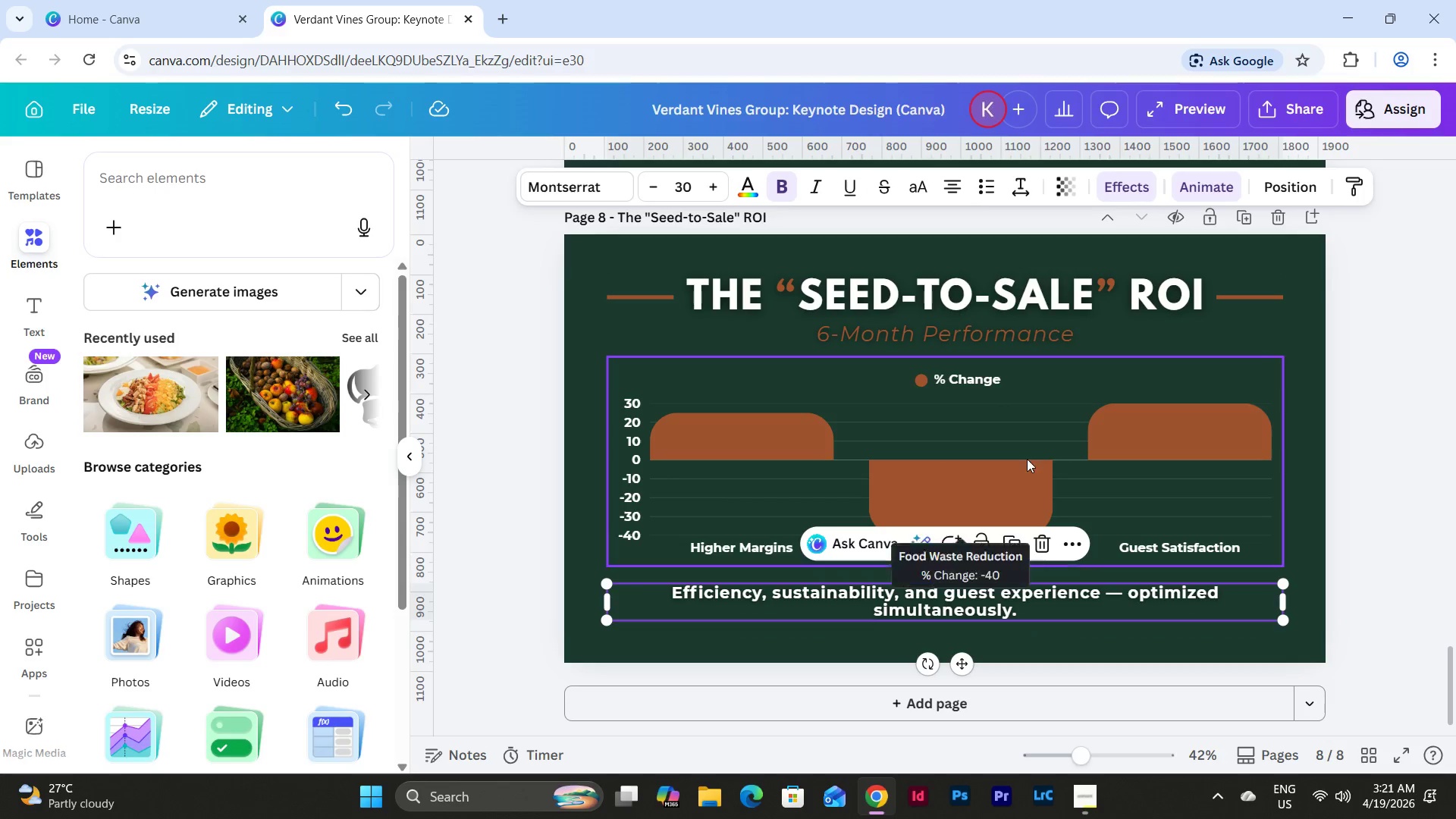 
left_click([1027, 459])
 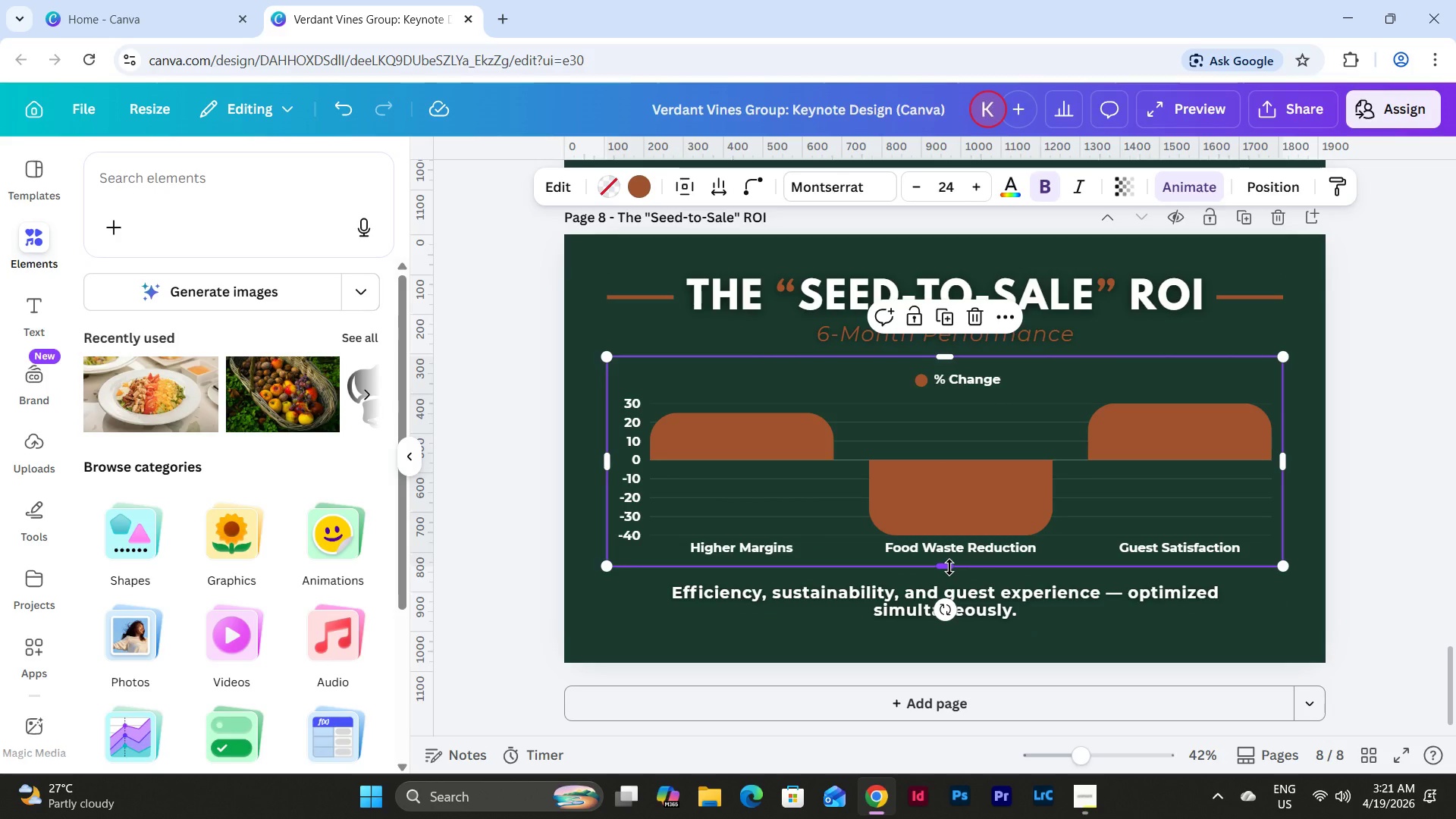 
left_click_drag(start_coordinate=[949, 567], to_coordinate=[954, 573])
 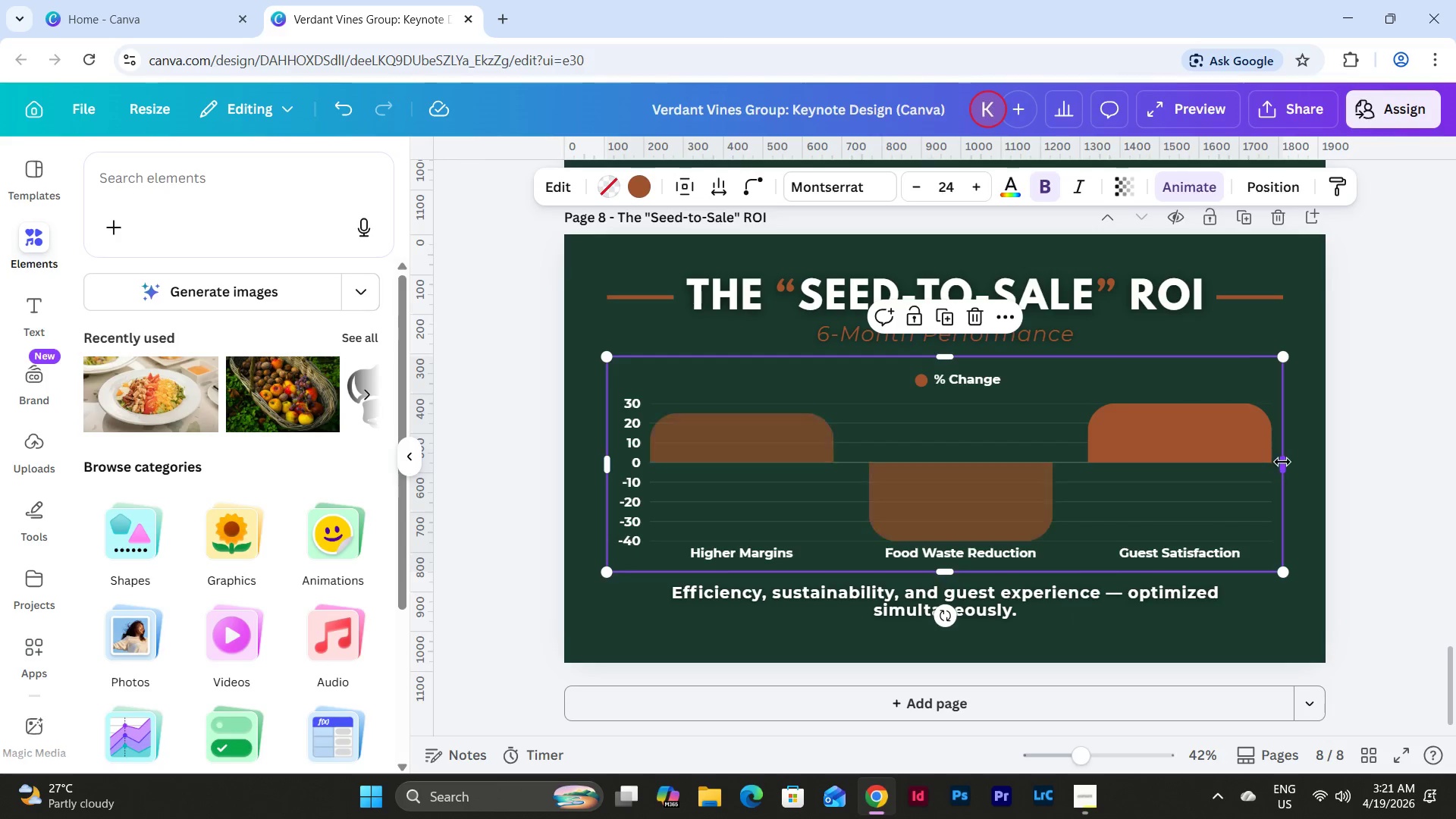 
left_click_drag(start_coordinate=[1283, 462], to_coordinate=[1124, 461])
 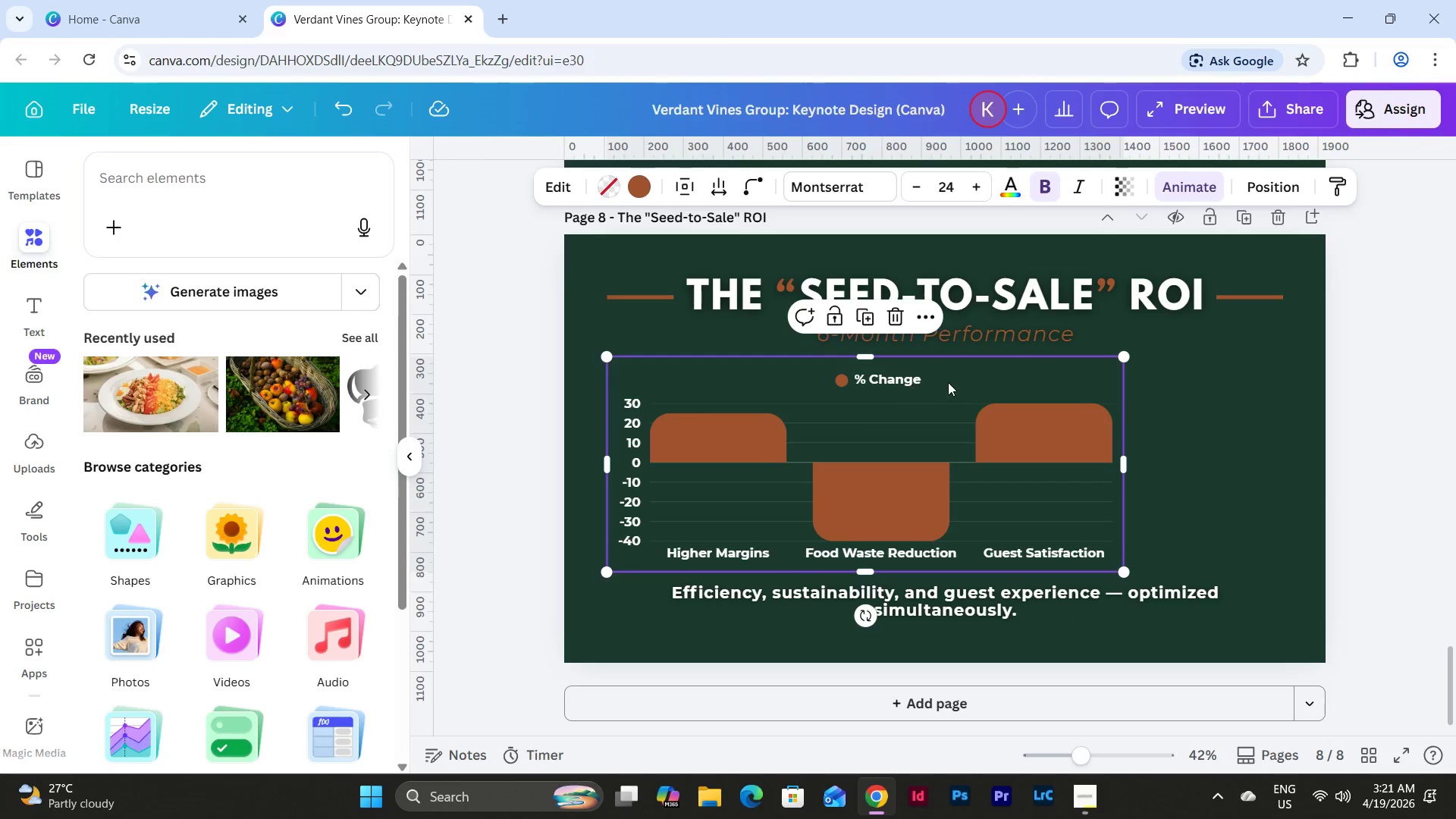 
left_click_drag(start_coordinate=[949, 382], to_coordinate=[1028, 384])
 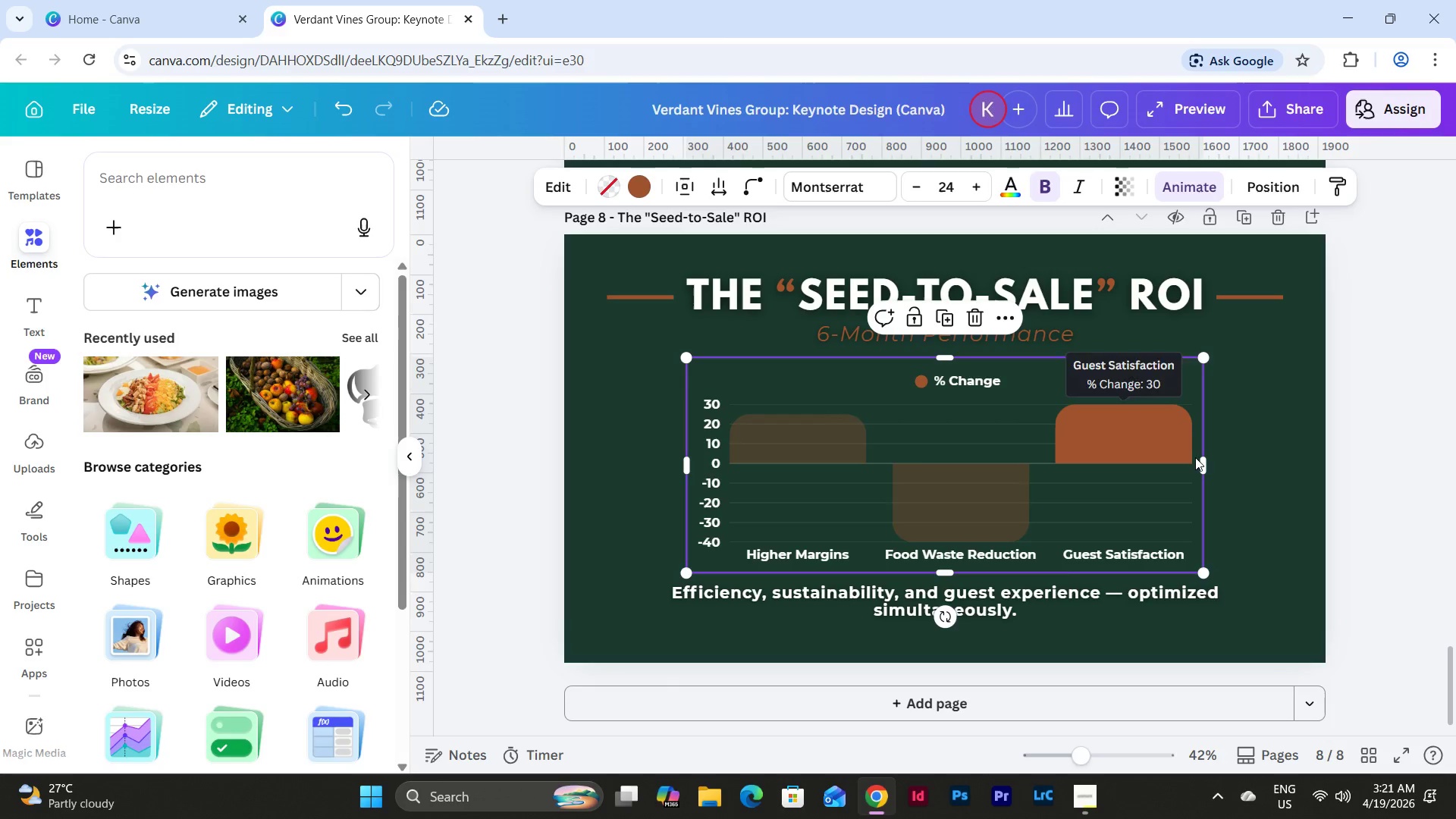 
left_click([1238, 469])
 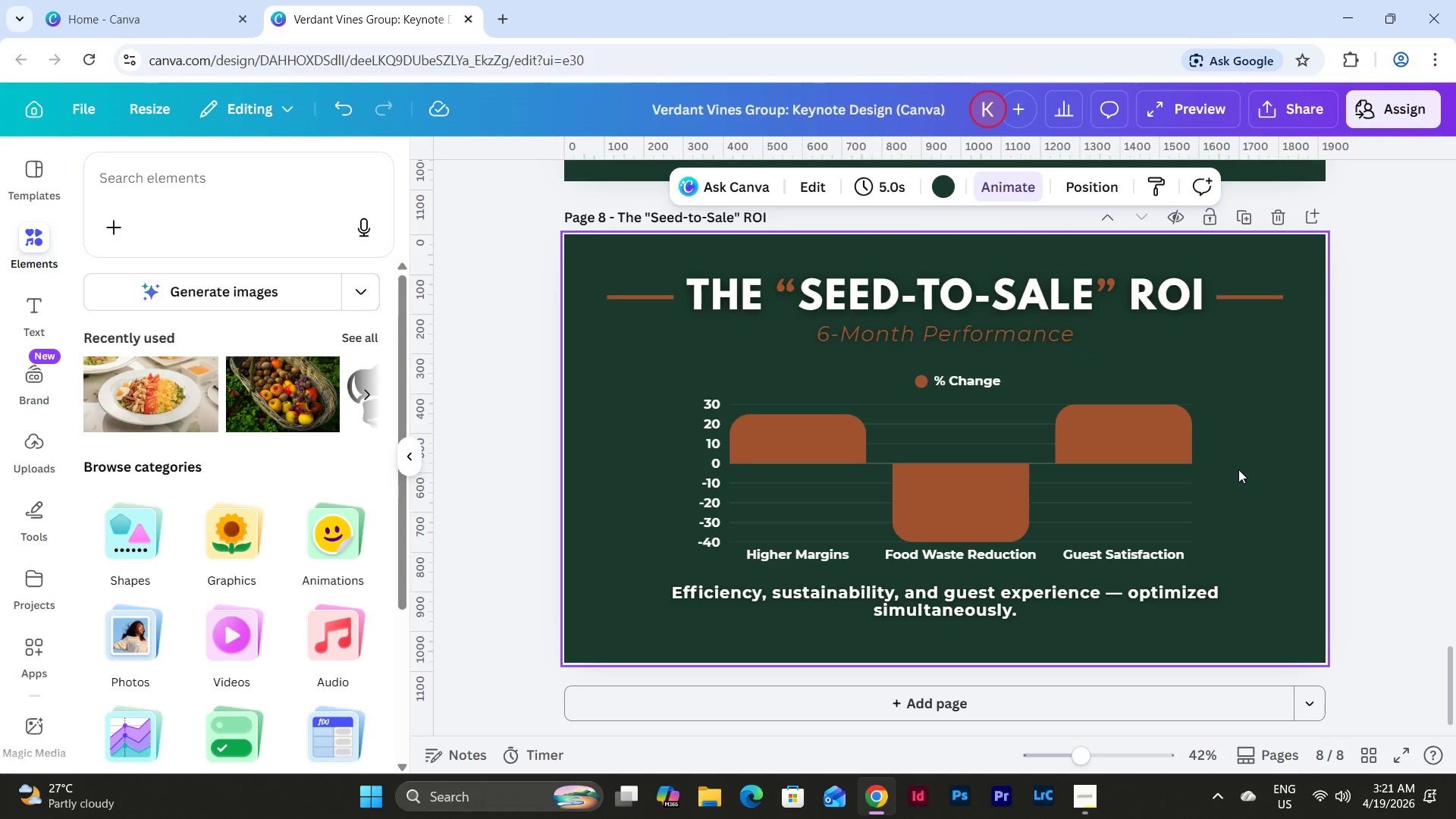 
left_click([992, 411])
 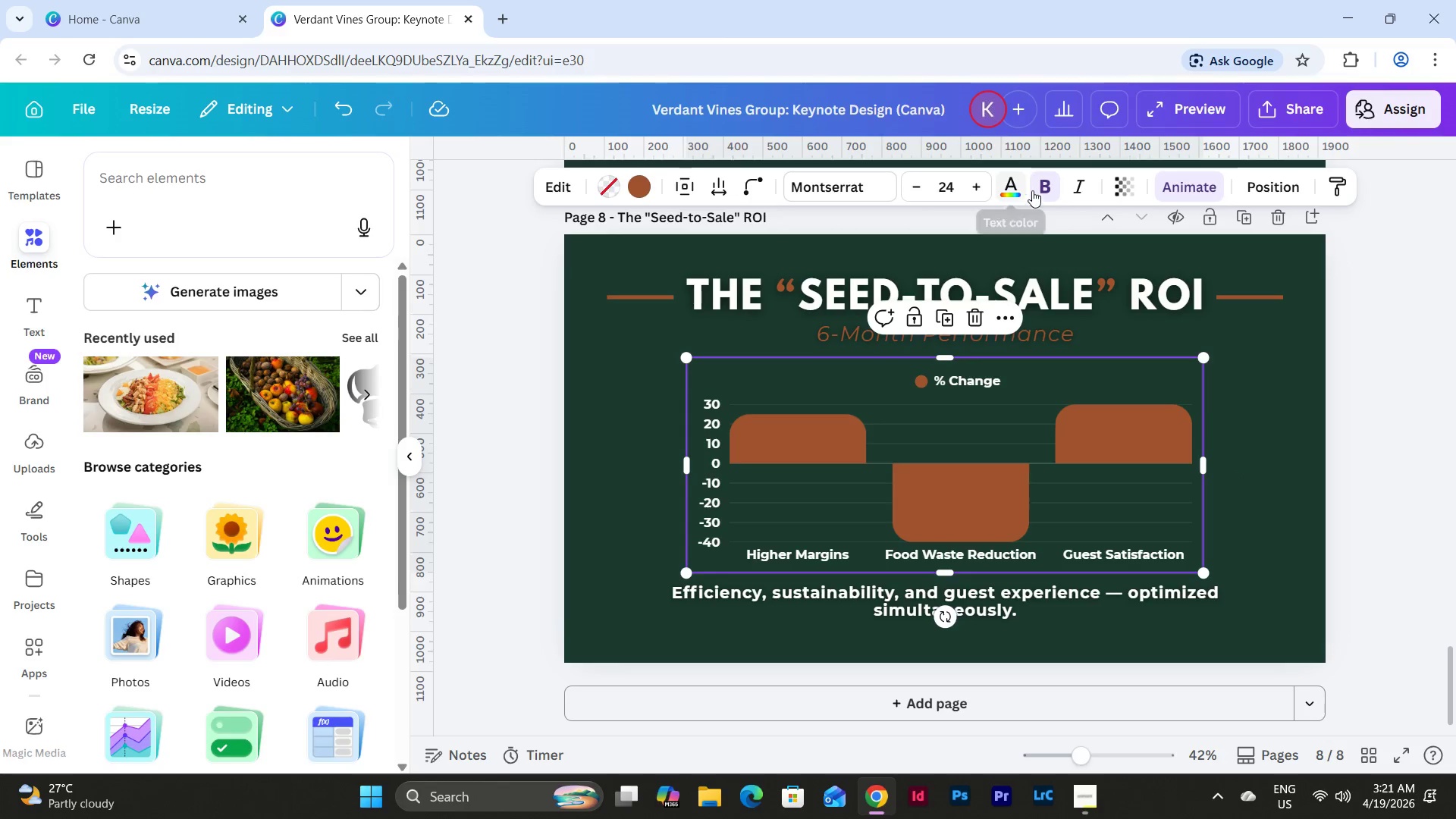 
left_click([1044, 187])
 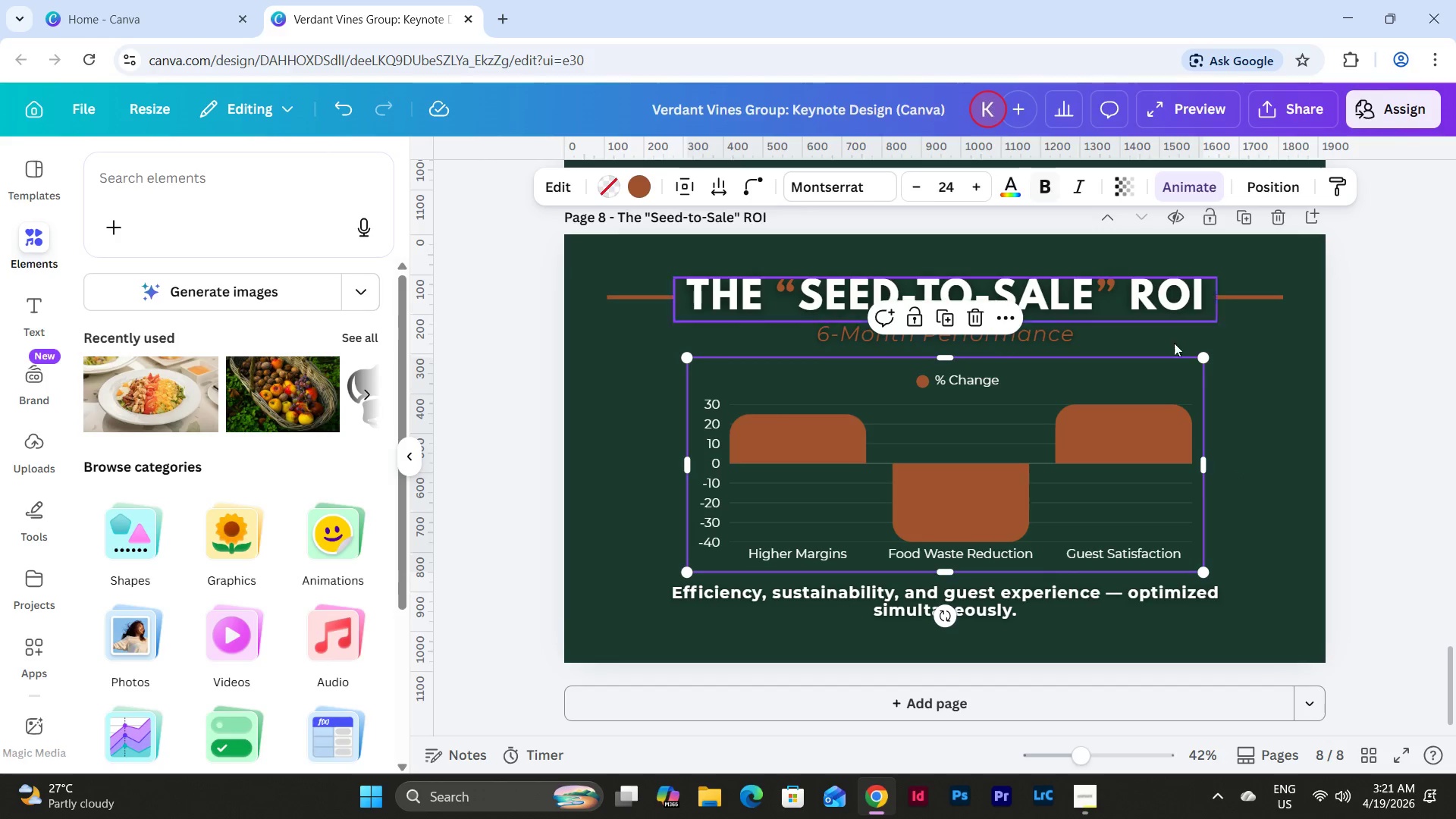 
left_click([1274, 440])
 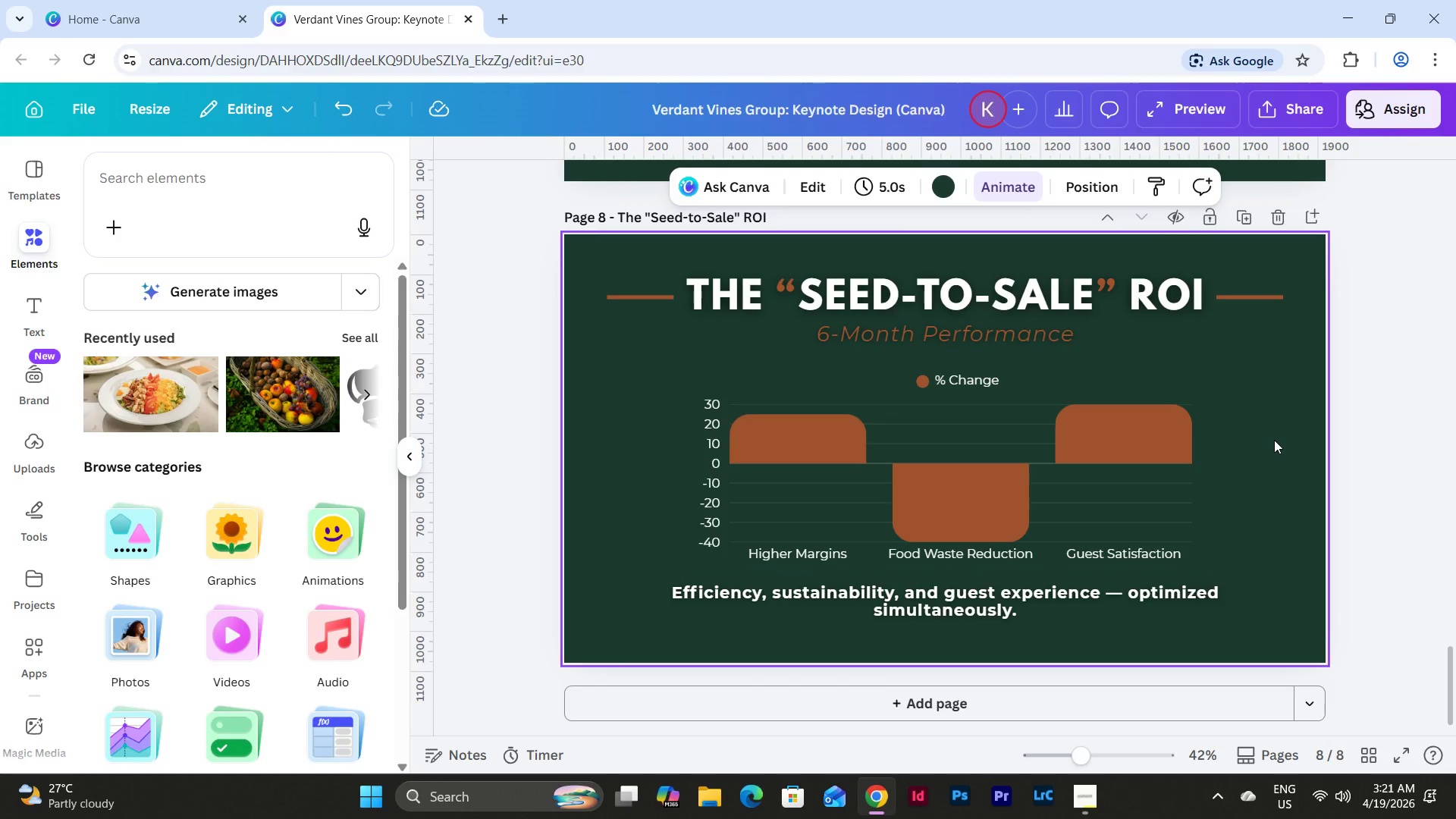 
scroll: coordinate [1274, 440], scroll_direction: up, amount: 2.0
 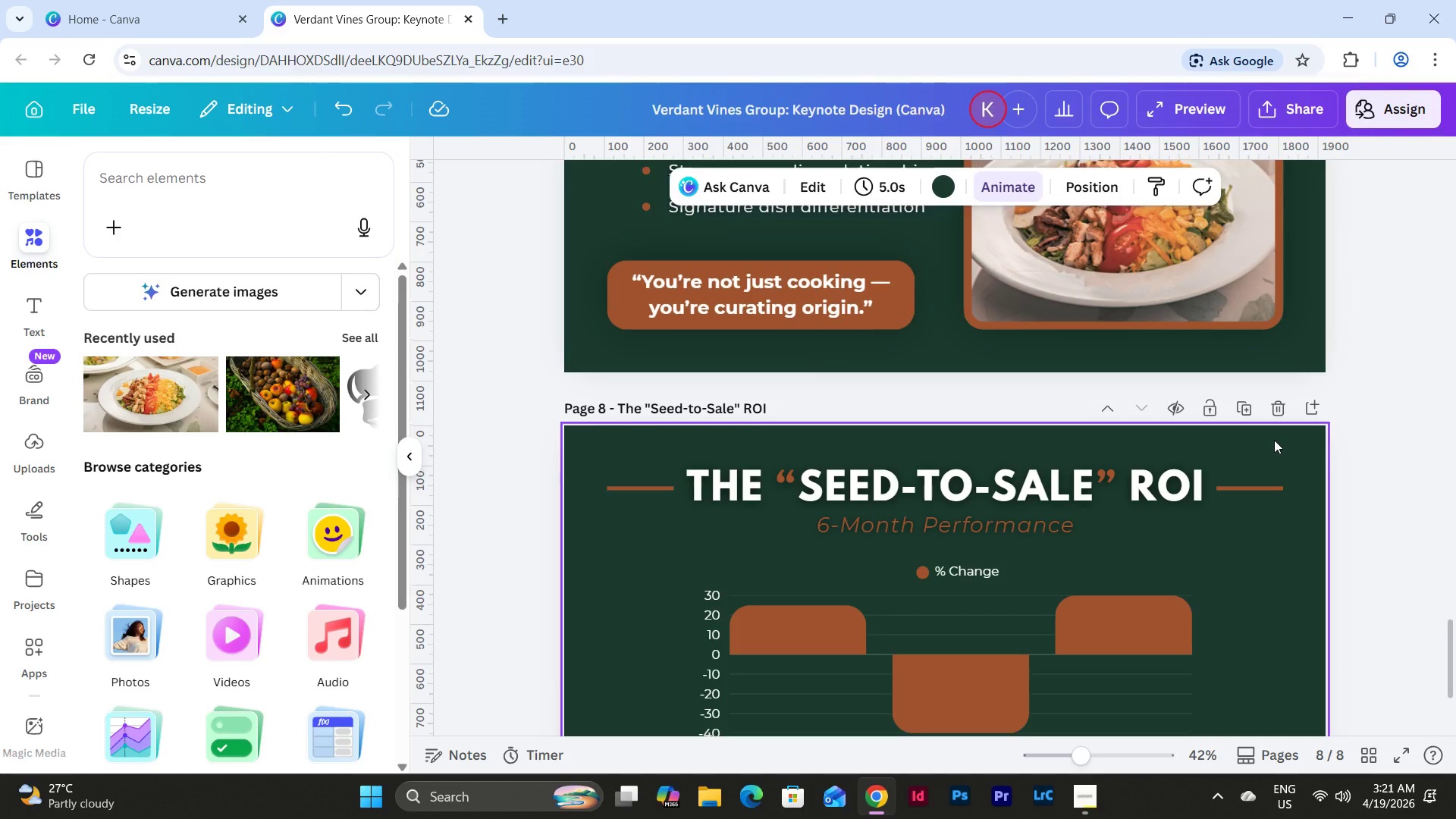 
scroll: coordinate [1274, 440], scroll_direction: down, amount: 3.0
 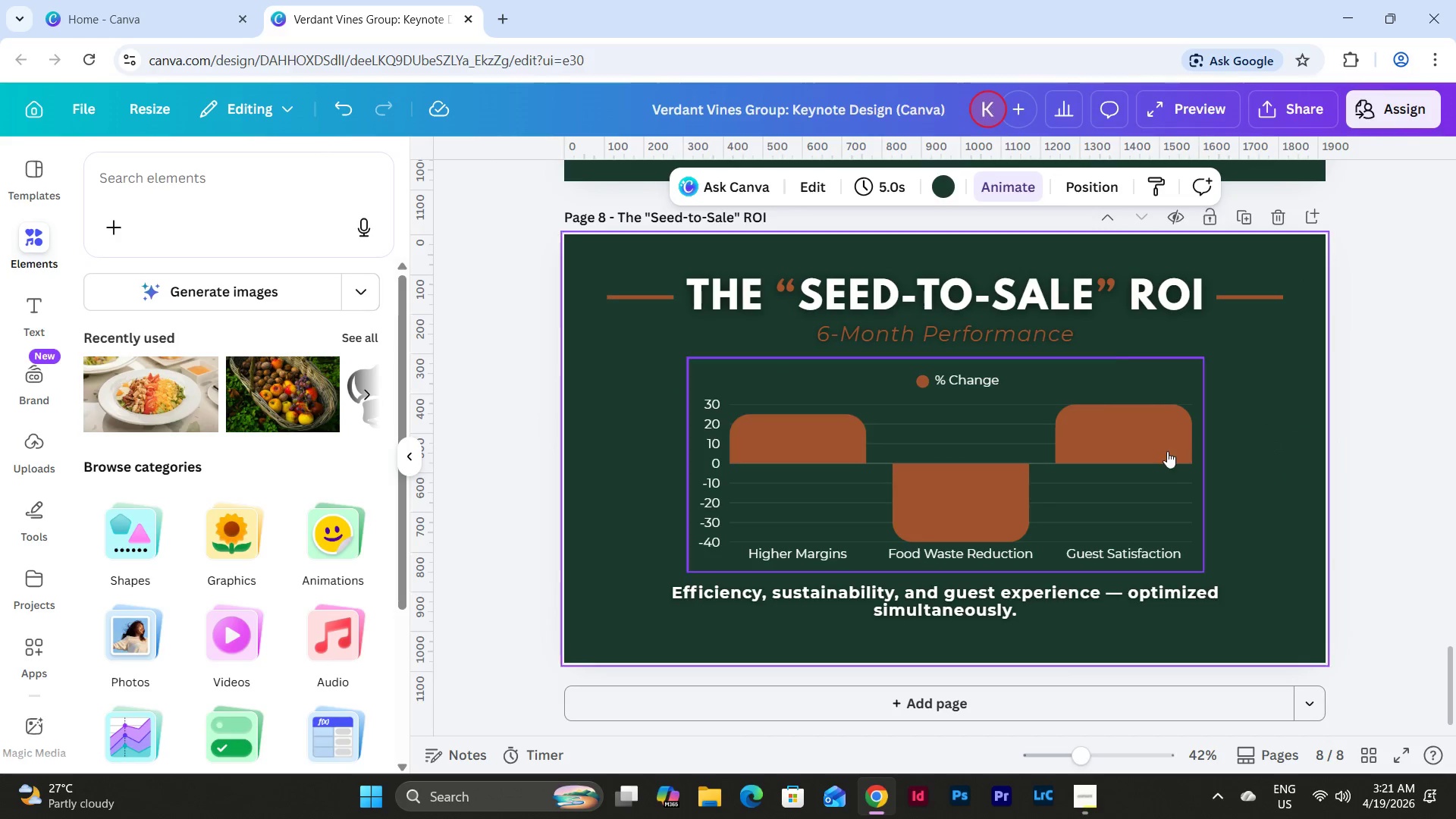 
left_click([1157, 451])
 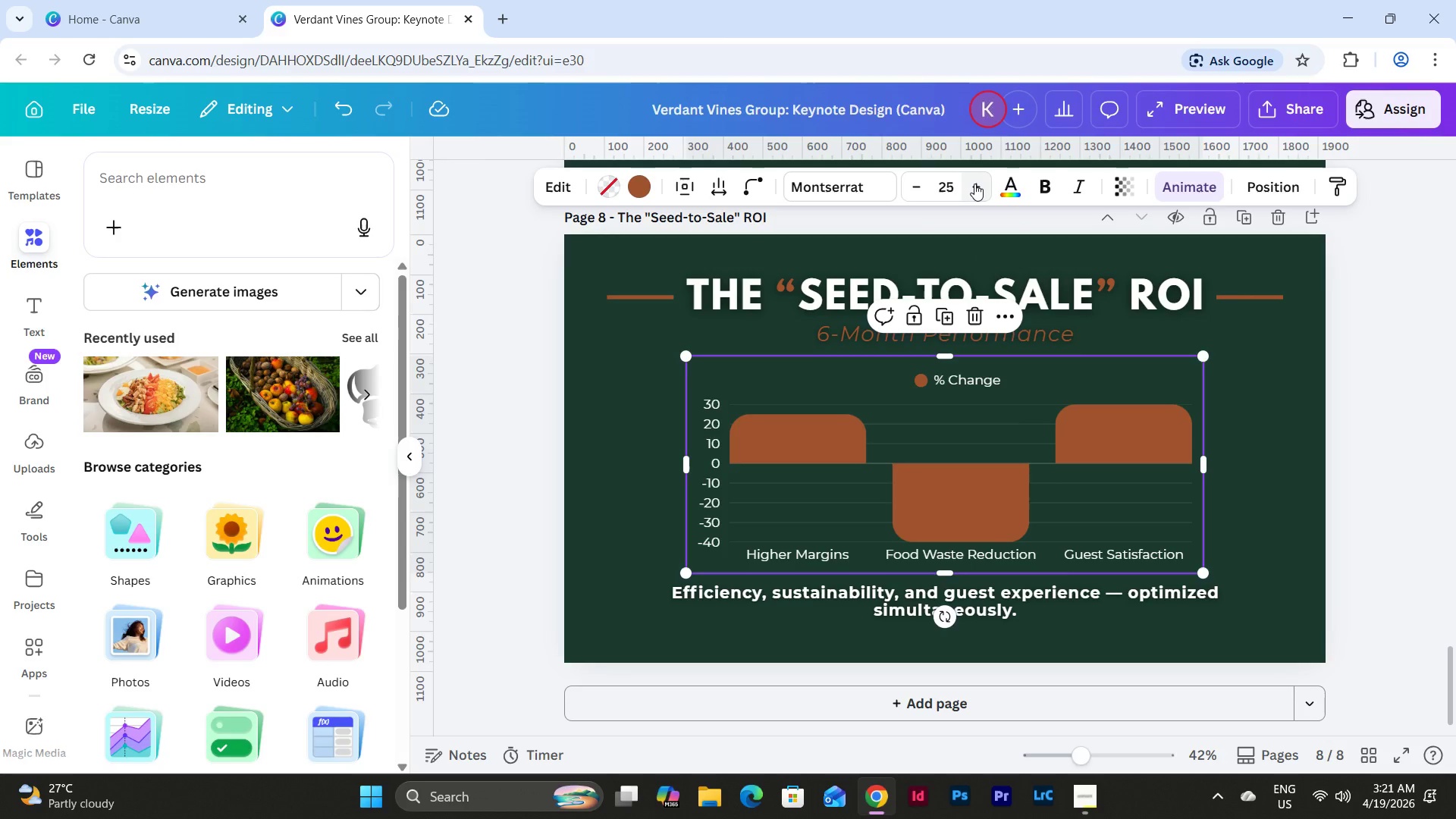 
left_click([974, 184])
 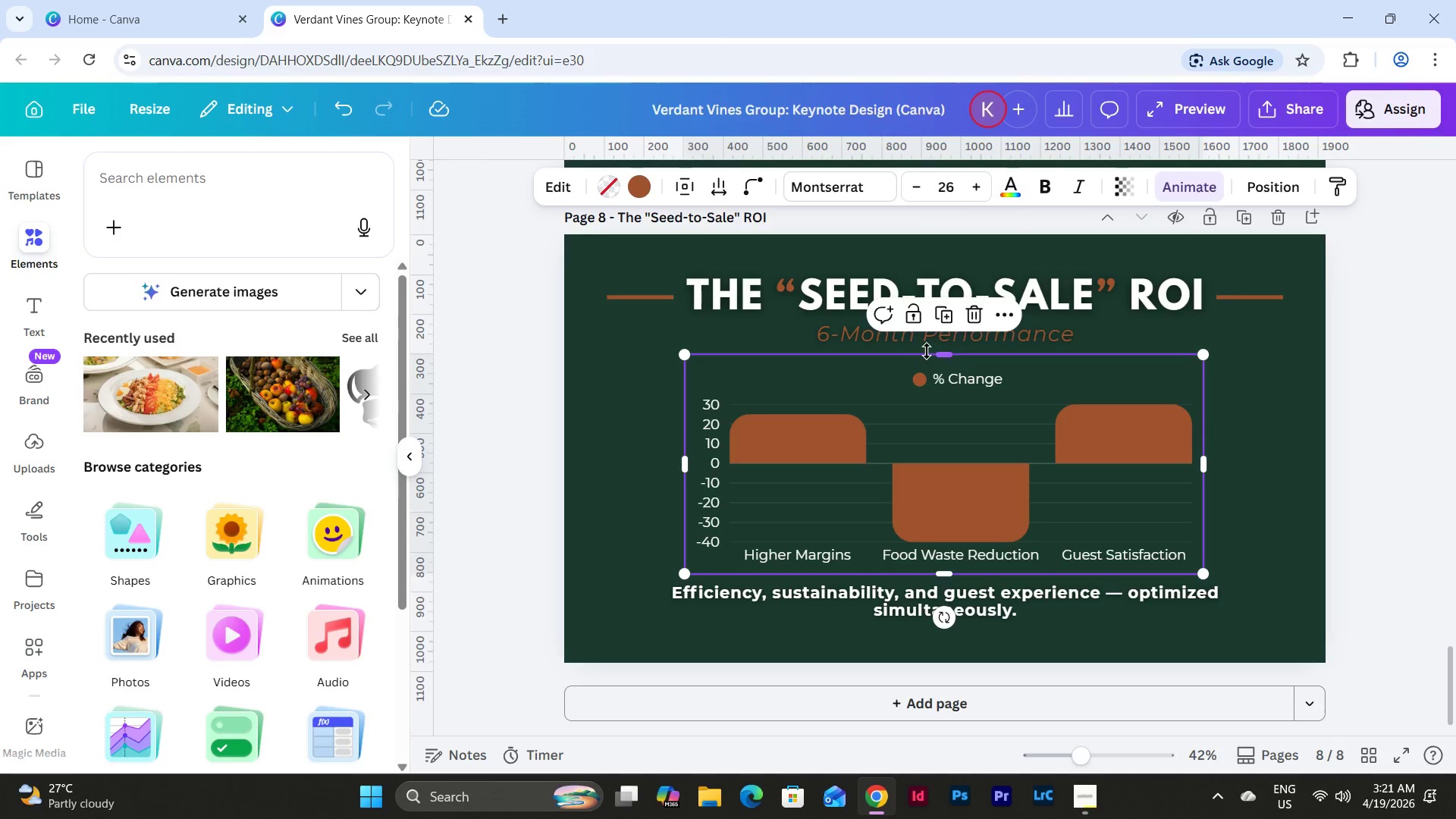 
left_click_drag(start_coordinate=[943, 355], to_coordinate=[943, 347])
 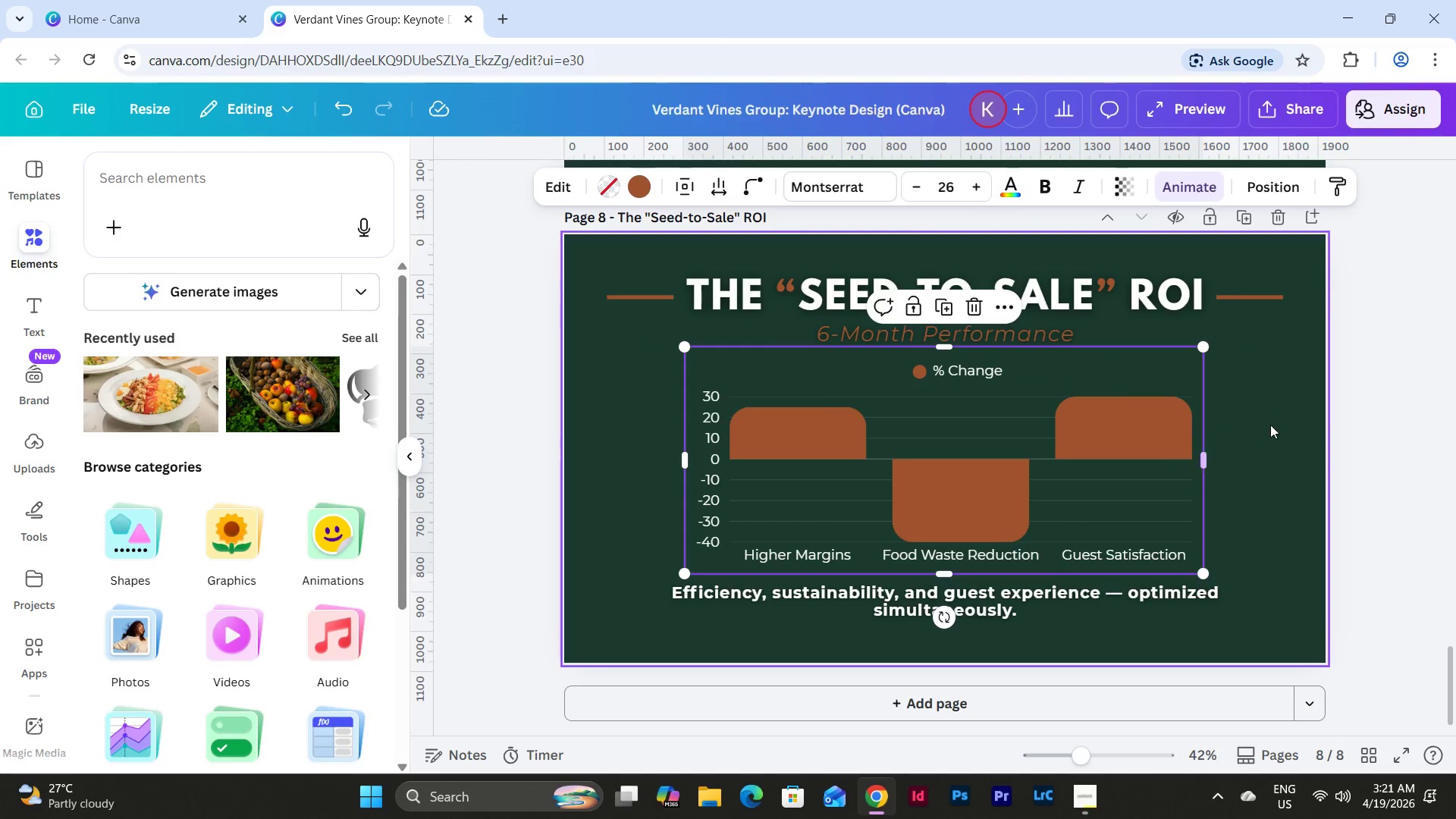 
left_click([1272, 425])
 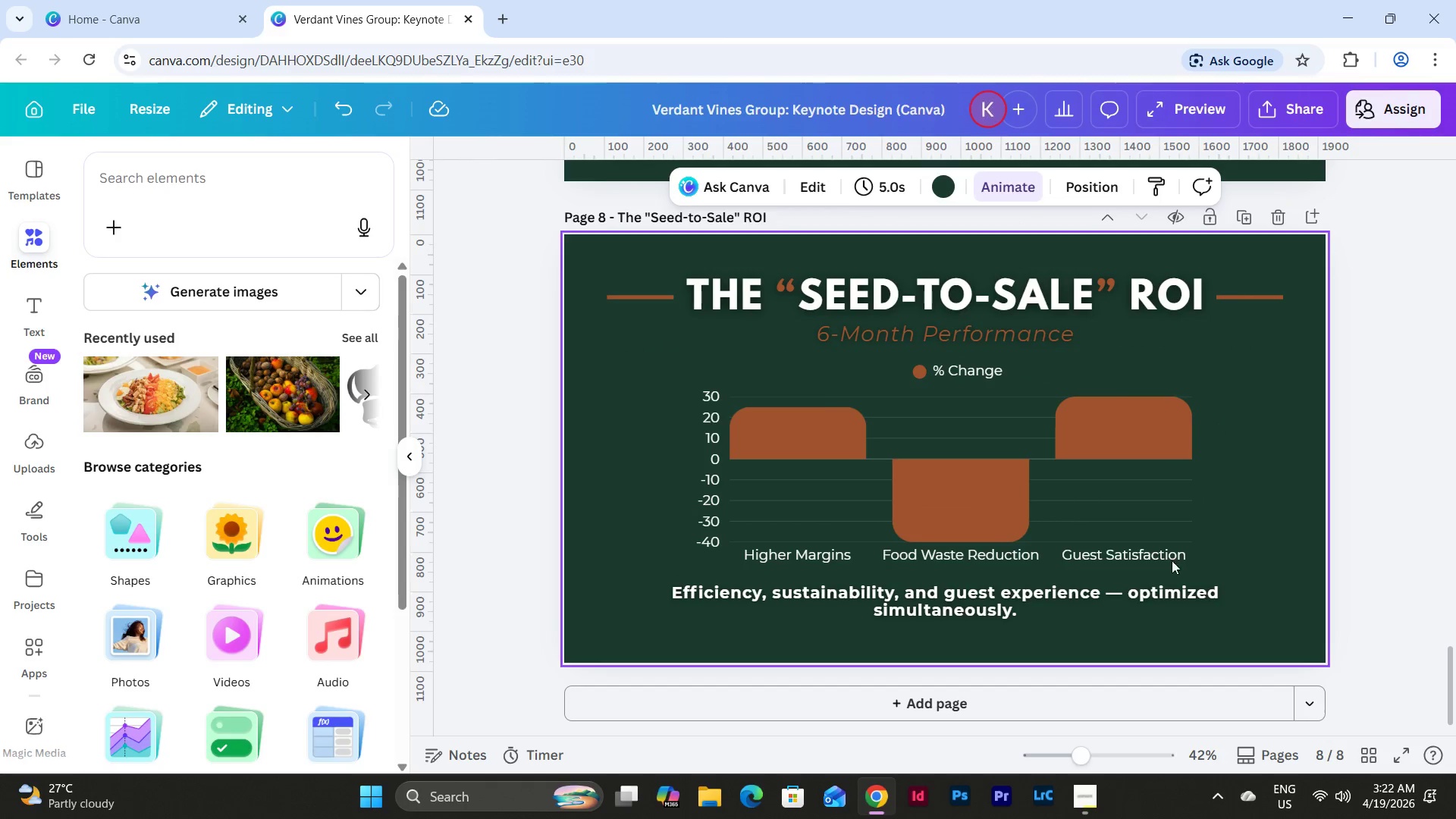 
left_click([1158, 639])
 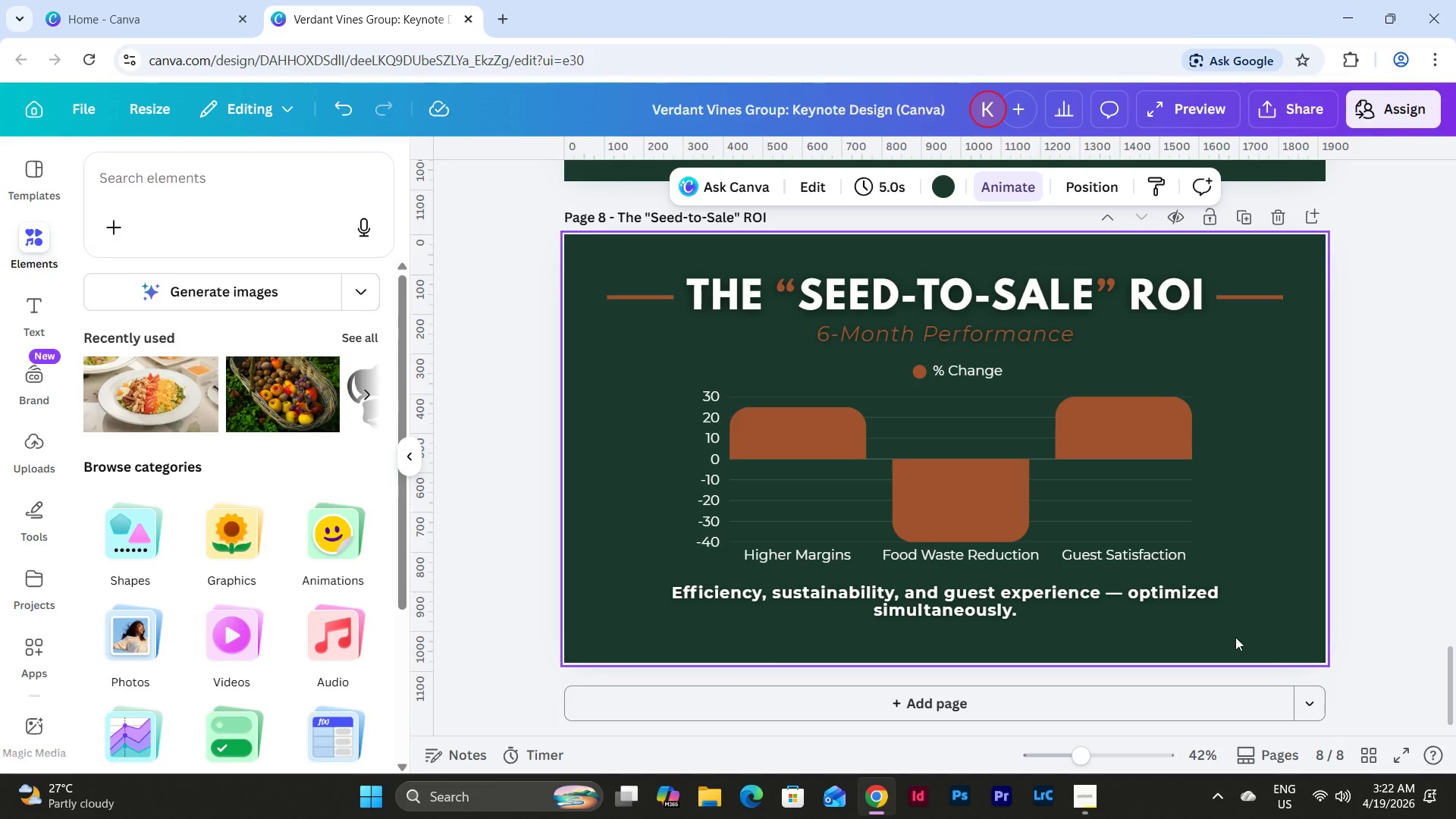 
left_click_drag(start_coordinate=[1235, 637], to_coordinate=[767, 431])
 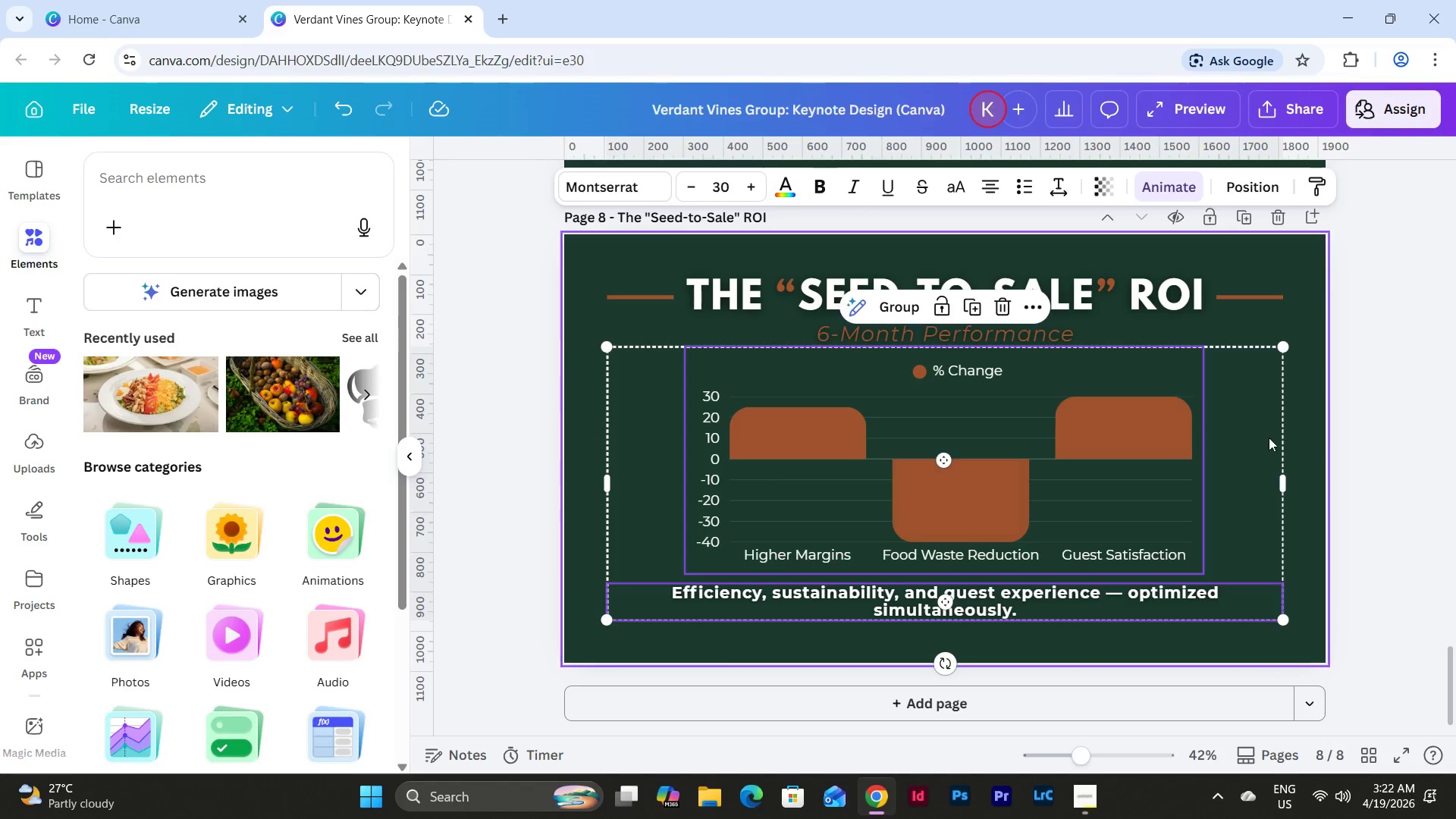 
left_click([1313, 420])
 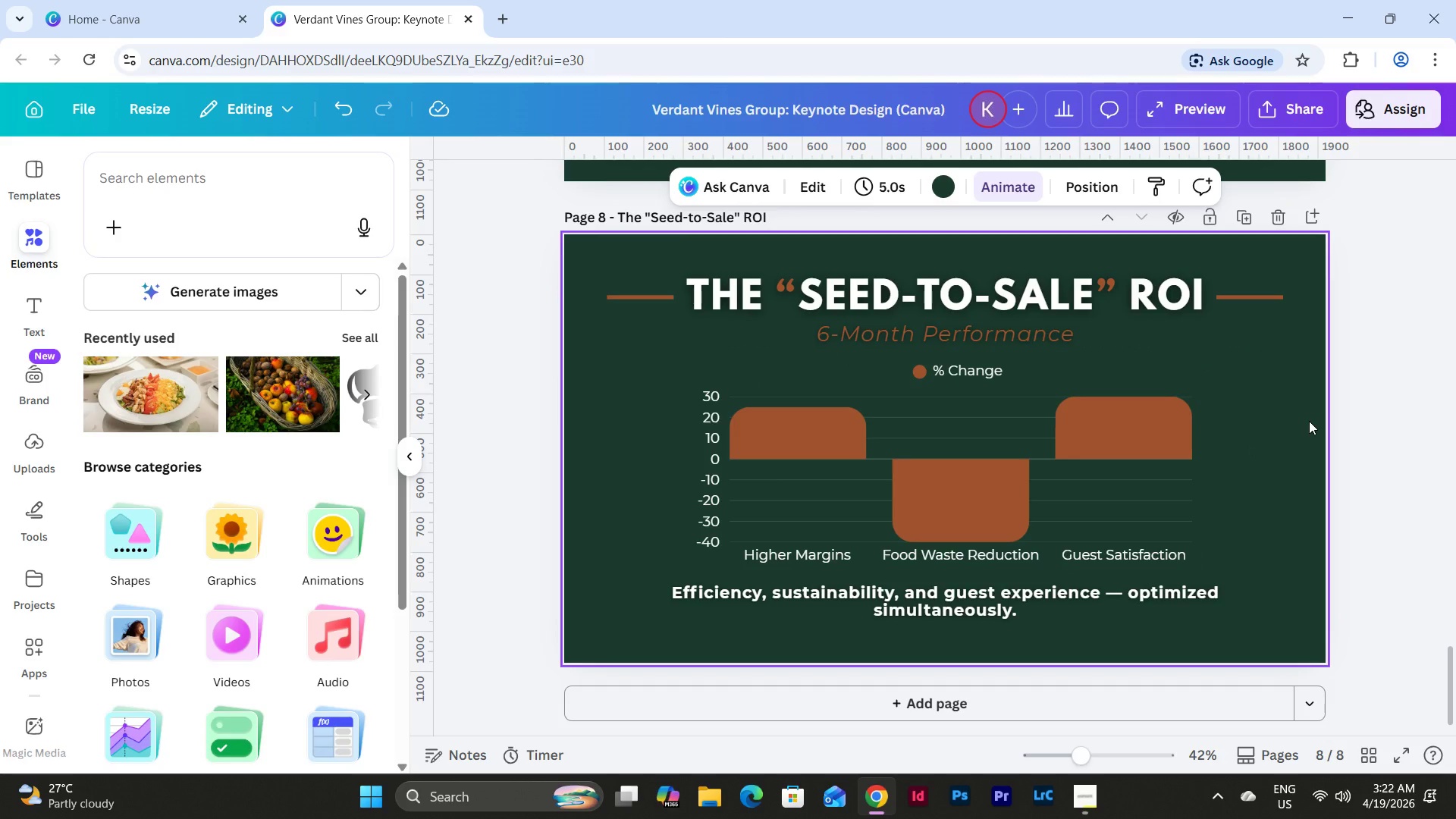 
wait(10.12)
 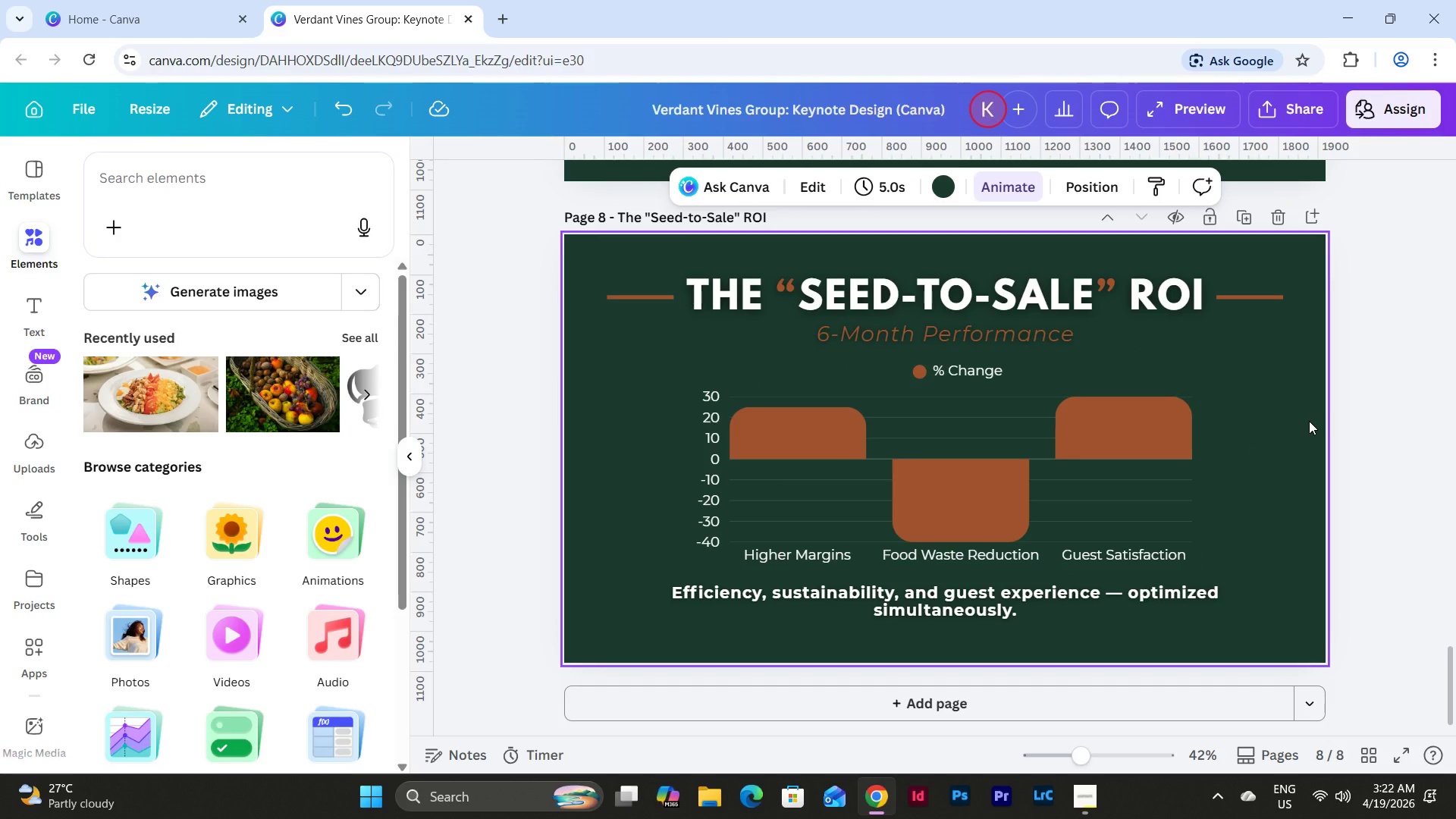 
left_click([1018, 394])
 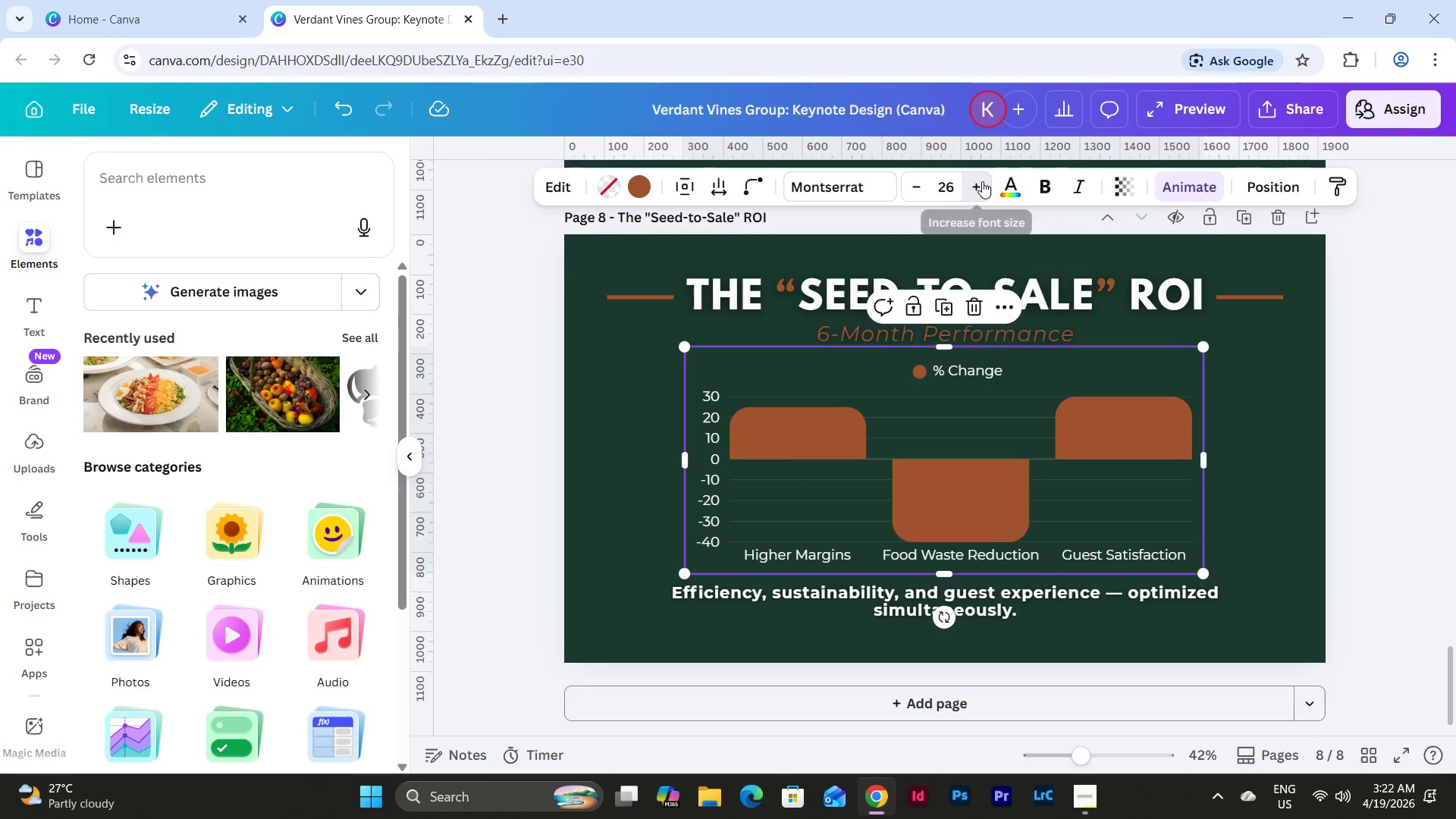 
double_click([982, 181])
 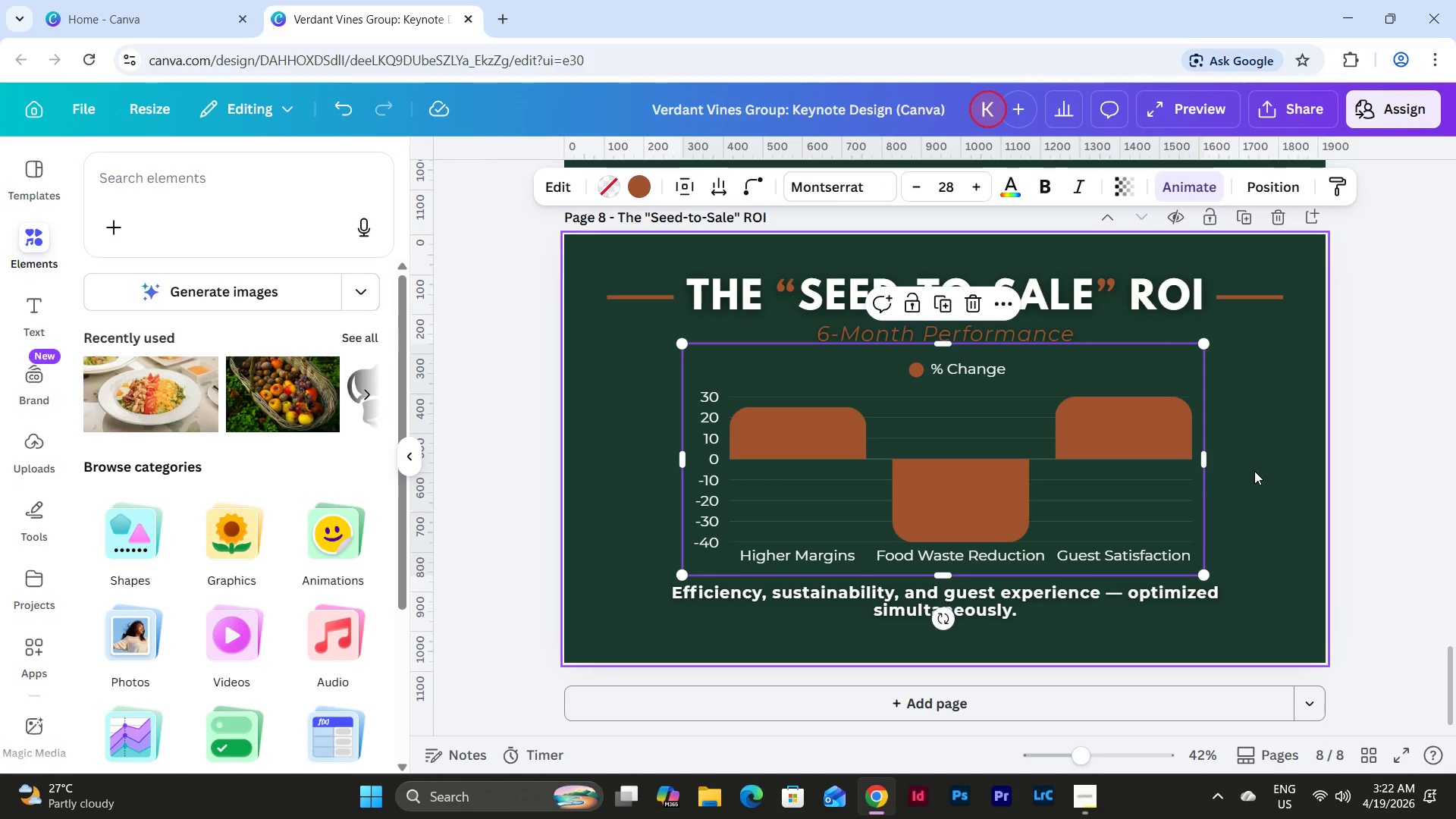 
left_click([970, 183])
 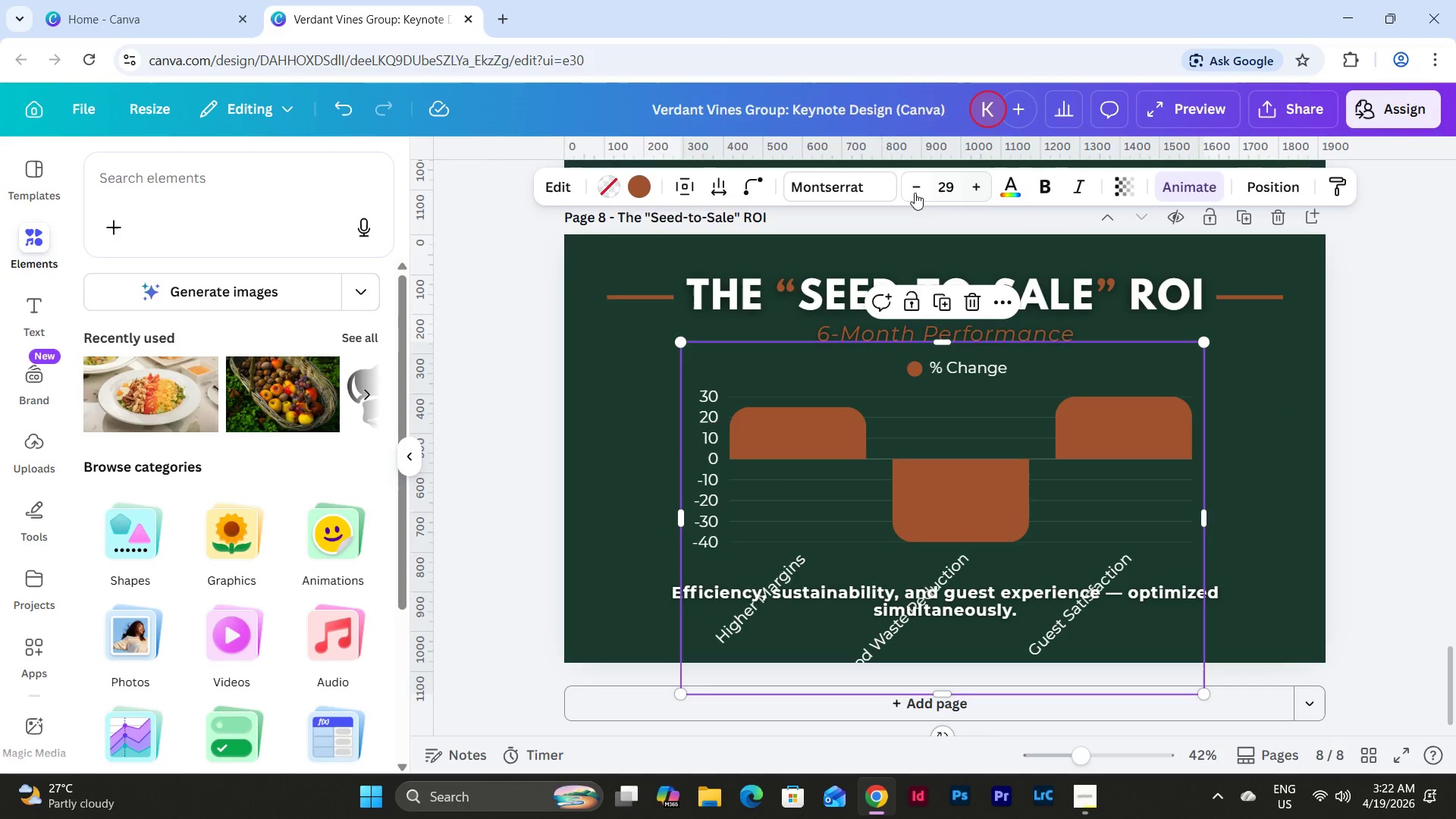 
left_click([914, 193])
 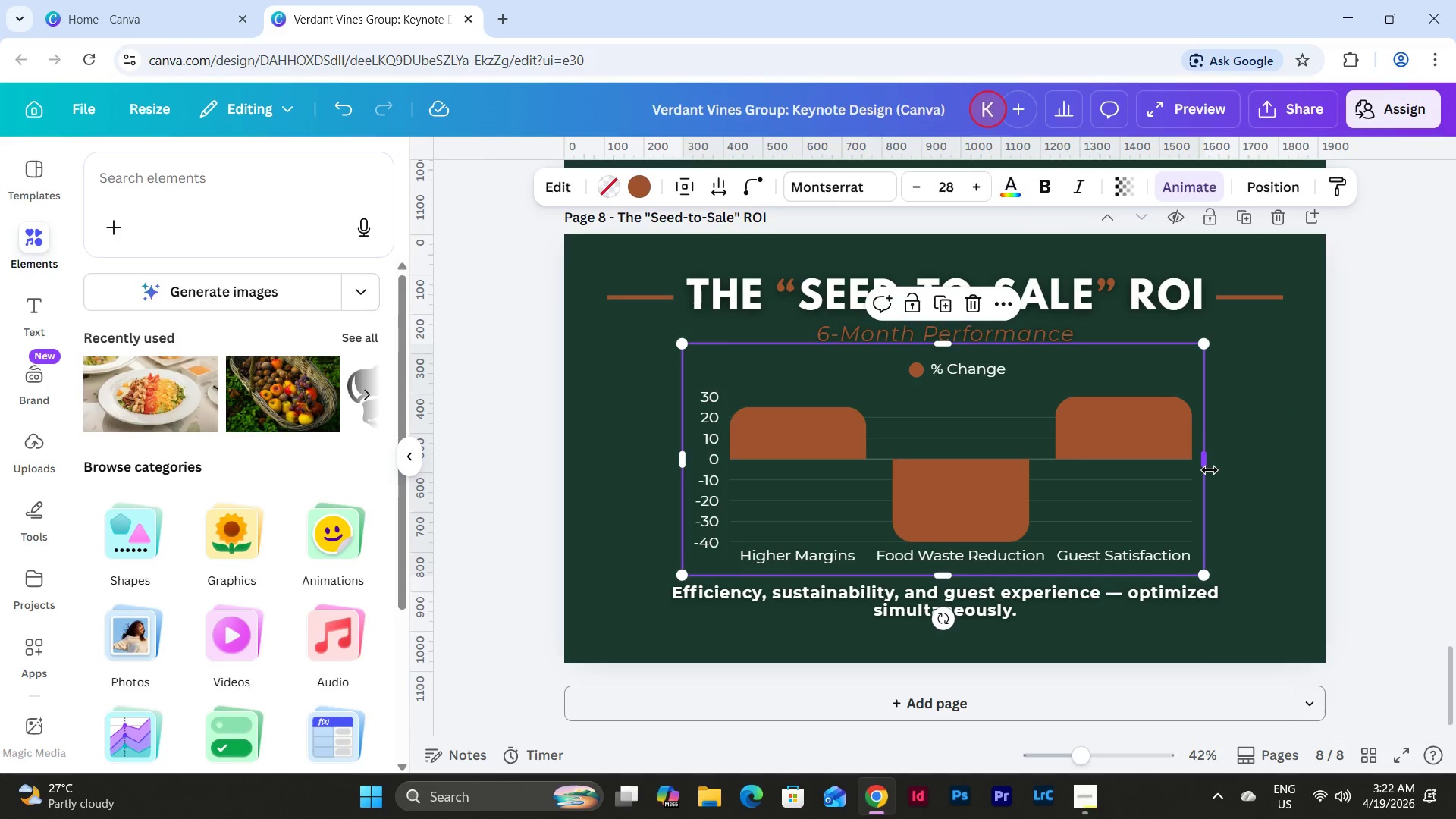 
left_click_drag(start_coordinate=[1210, 470], to_coordinate=[1237, 472])
 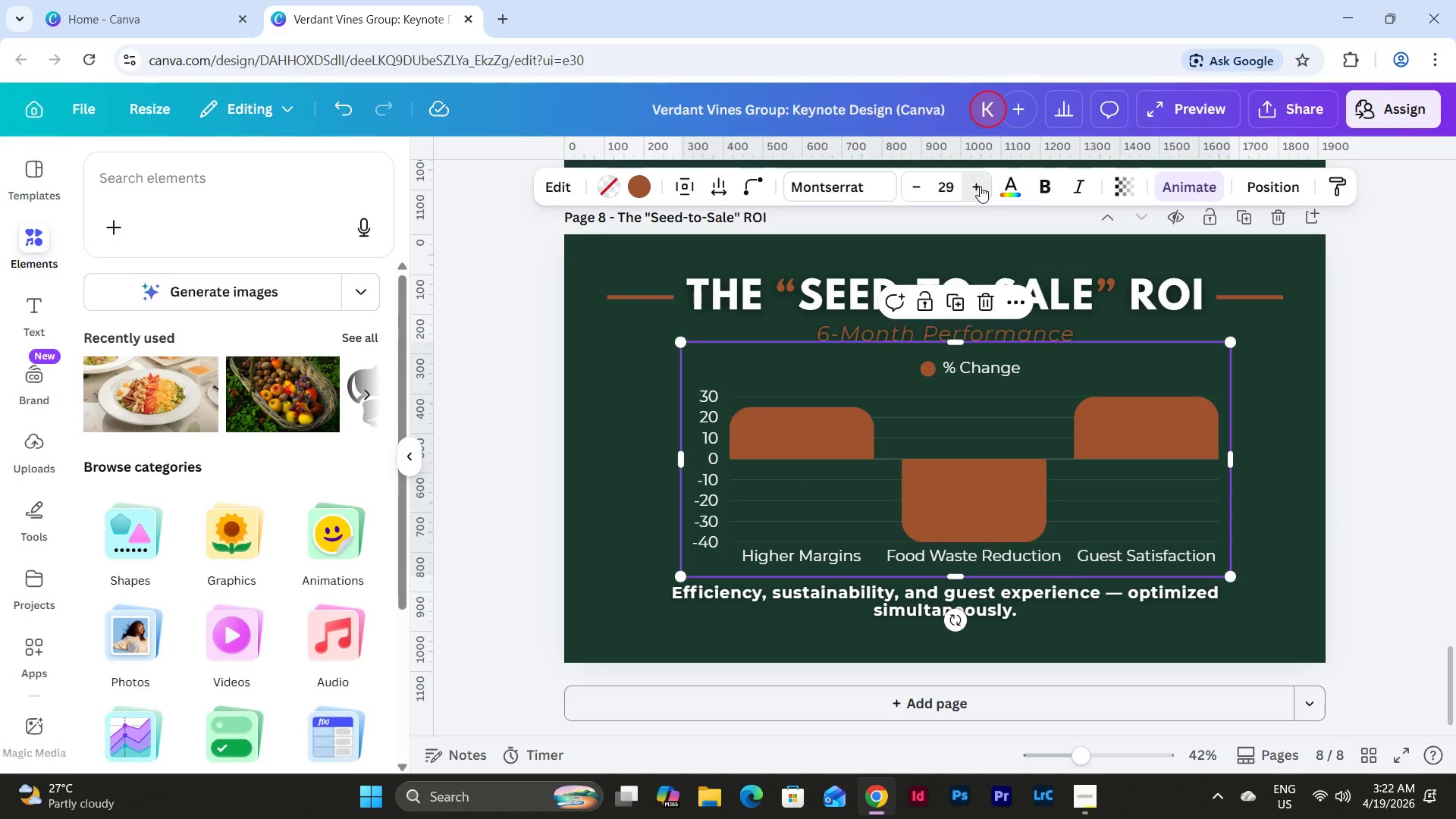 
double_click([980, 186])
 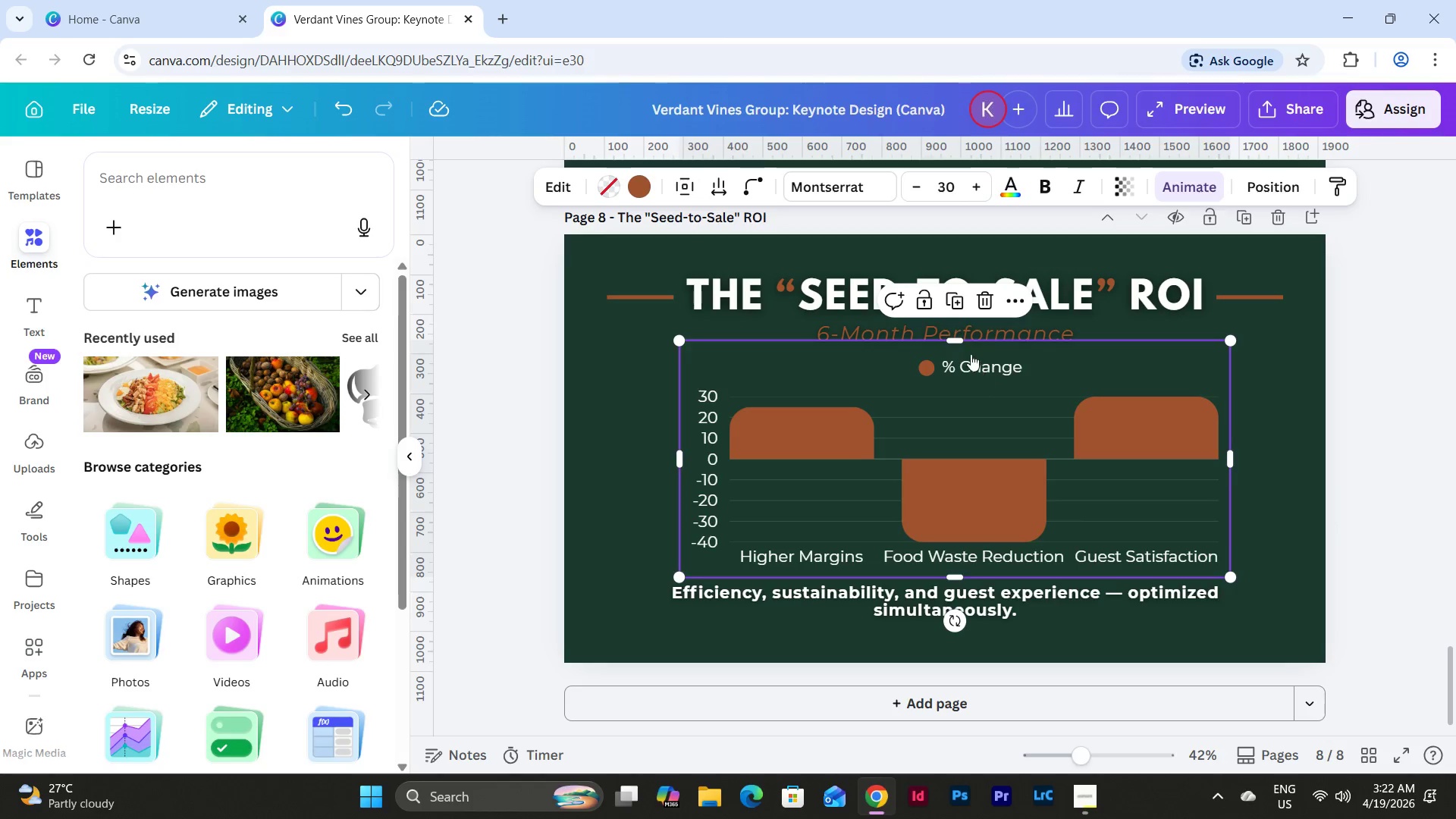 
left_click_drag(start_coordinate=[958, 343], to_coordinate=[958, 350])
 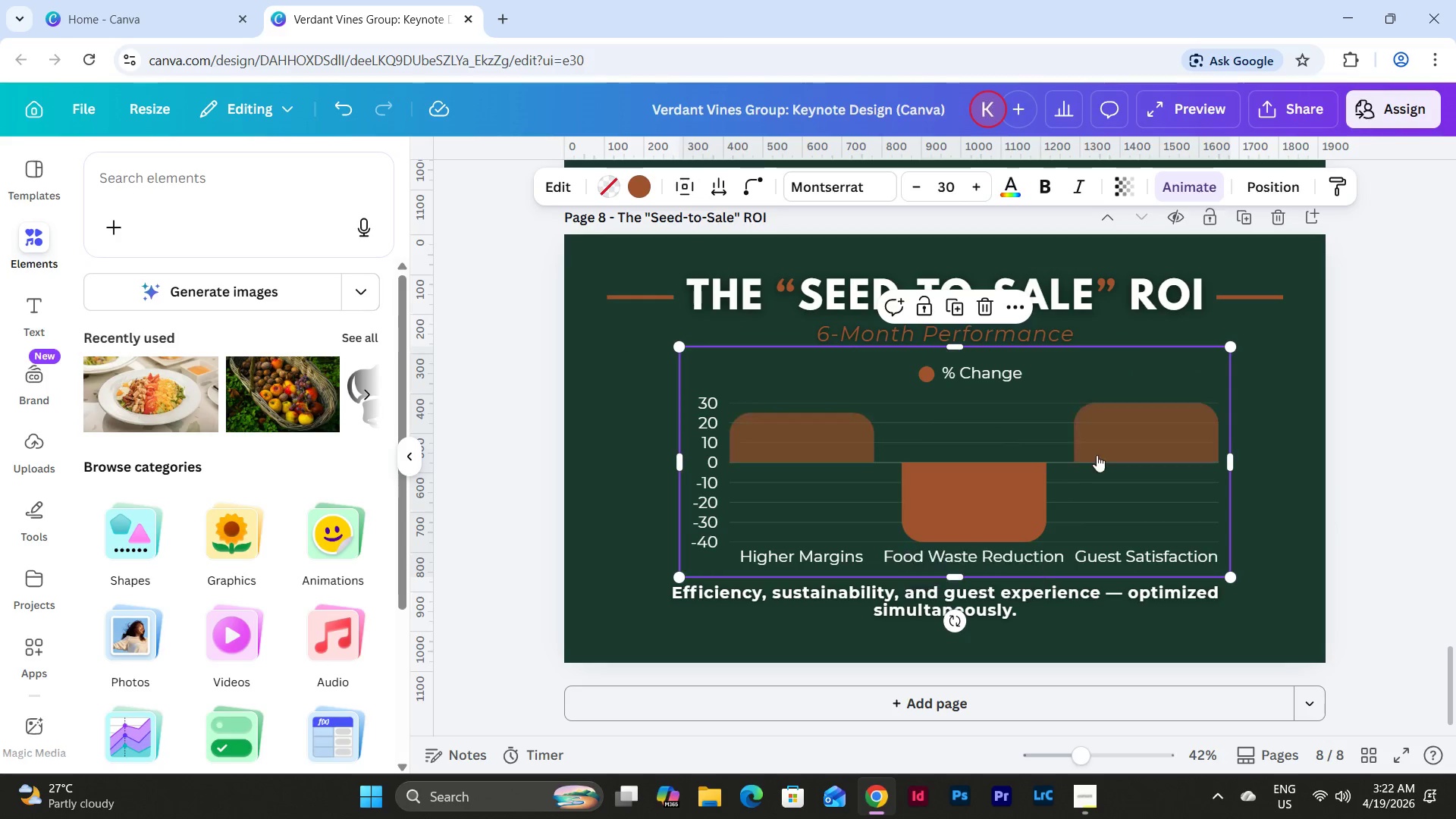 
left_click_drag(start_coordinate=[1038, 421], to_coordinate=[1029, 419])
 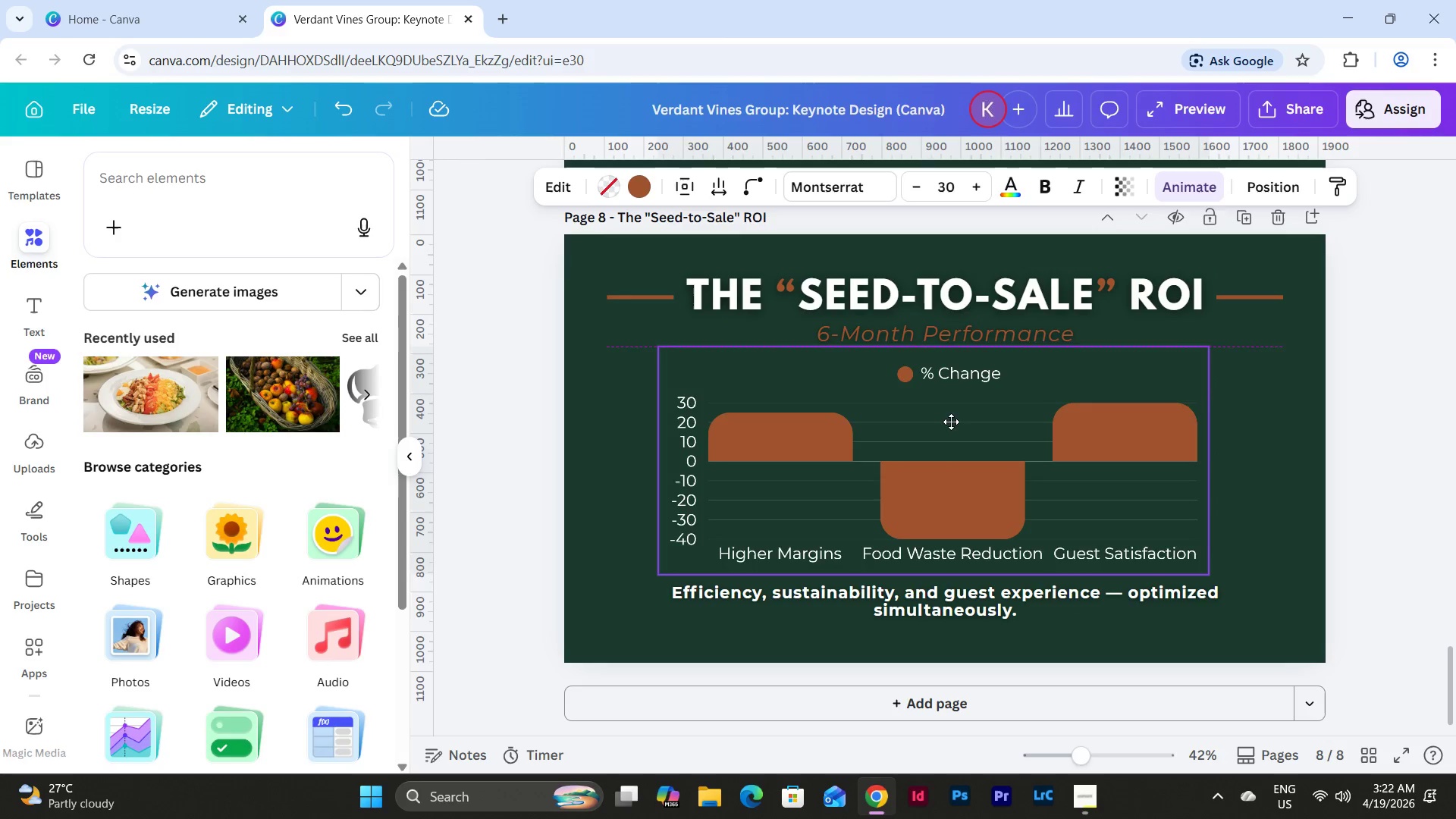 
wait(10.22)
 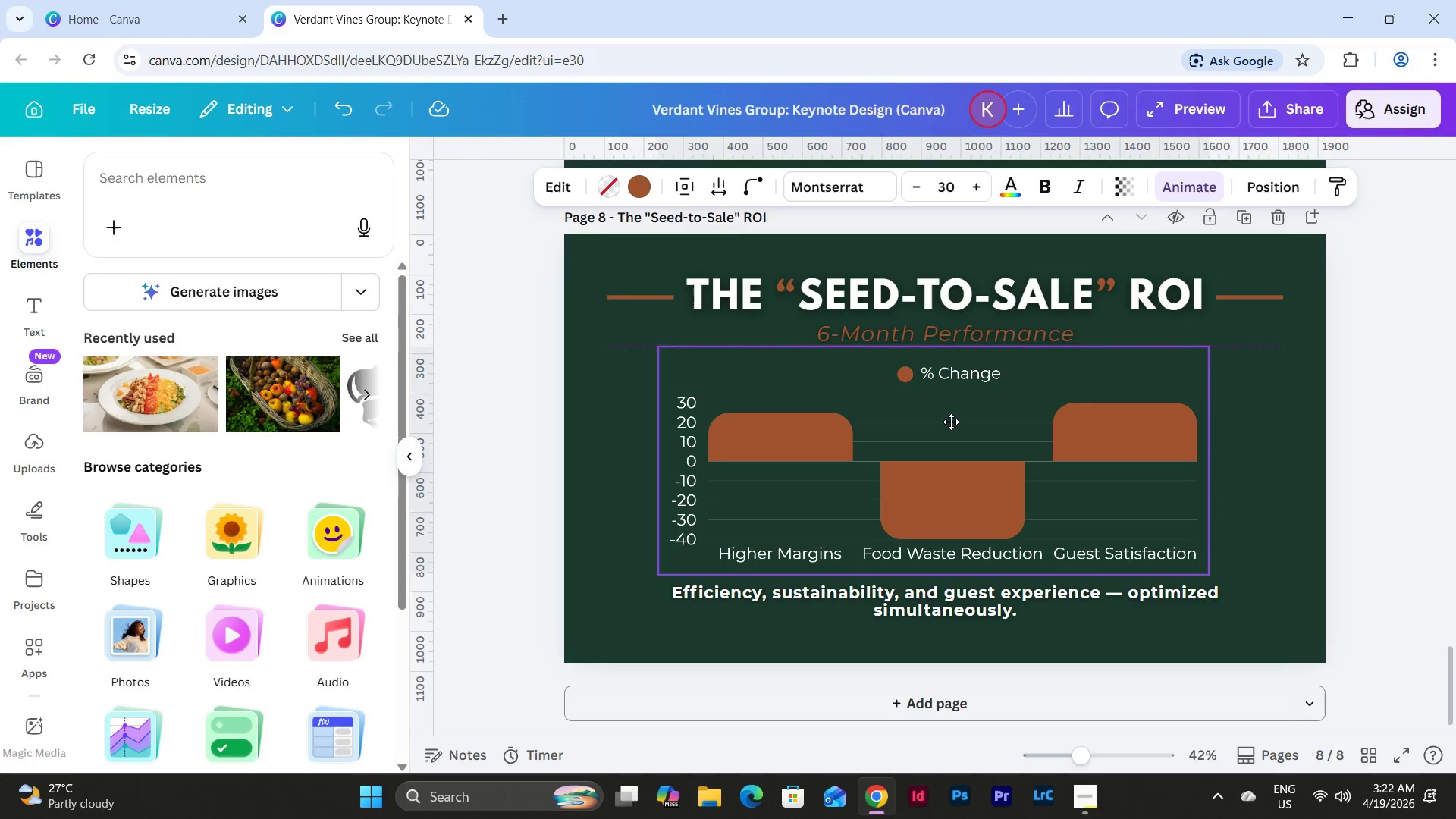 
left_click([1276, 428])
 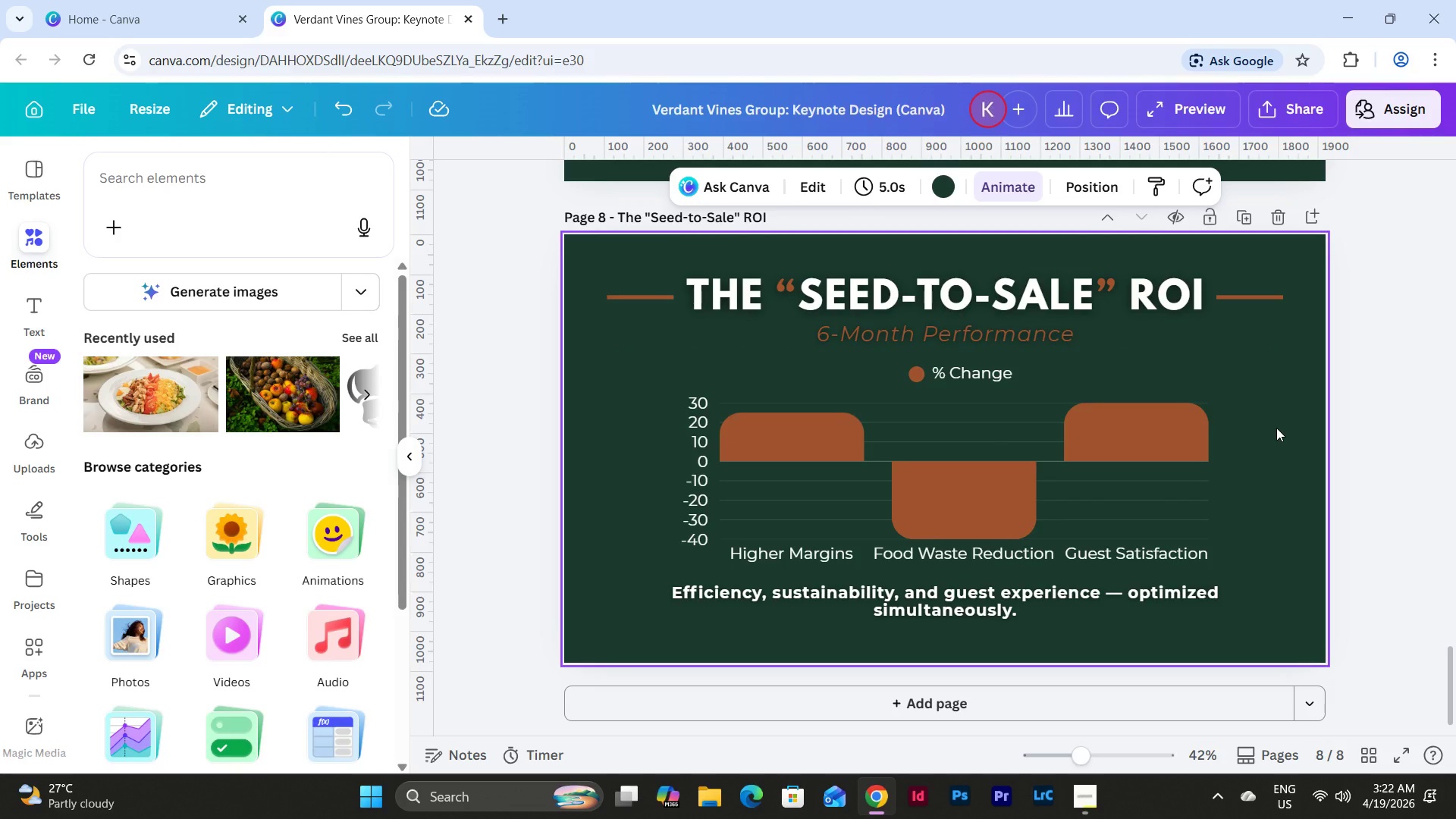 
wait(7.62)
 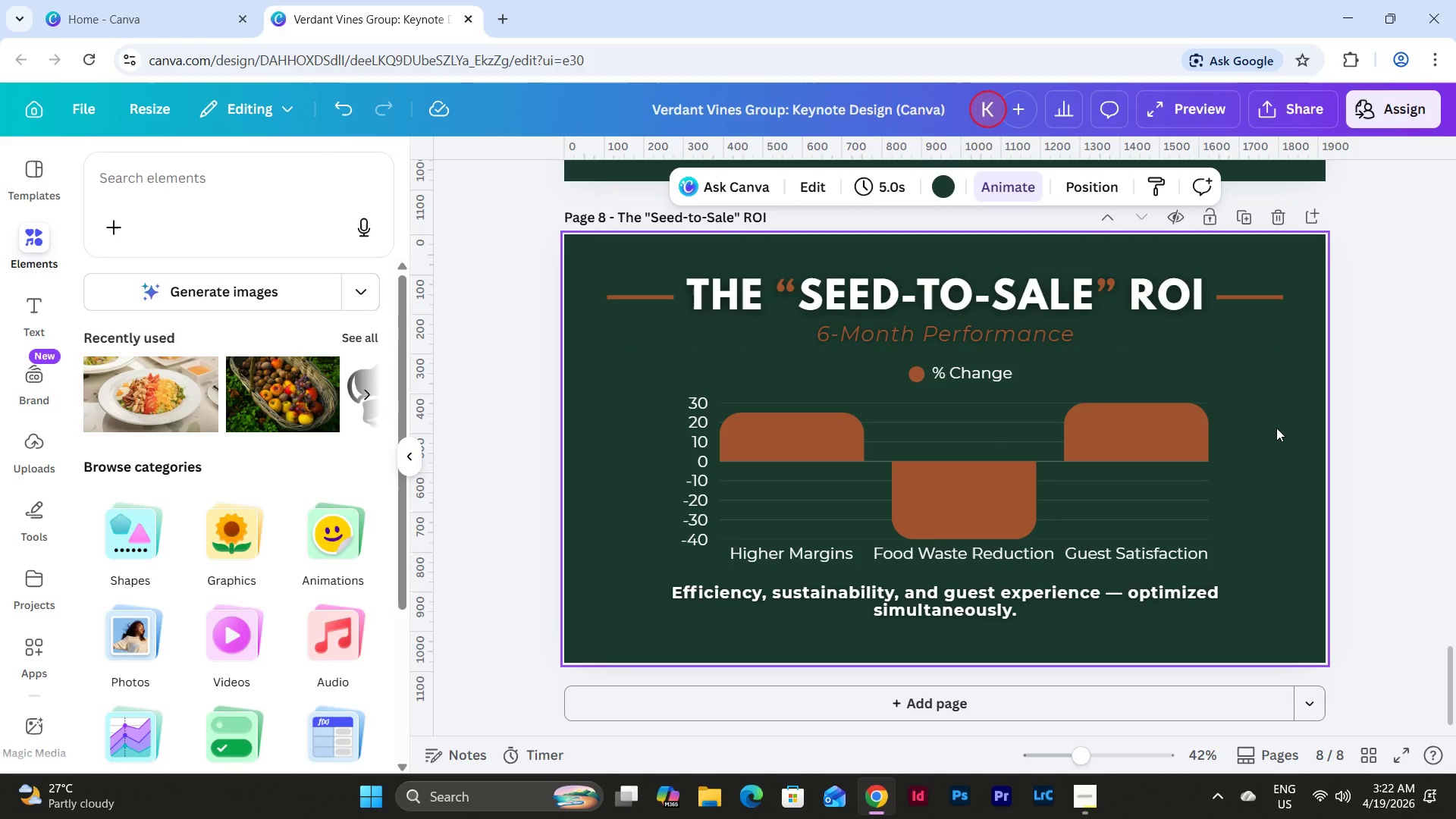 
left_click([1035, 423])
 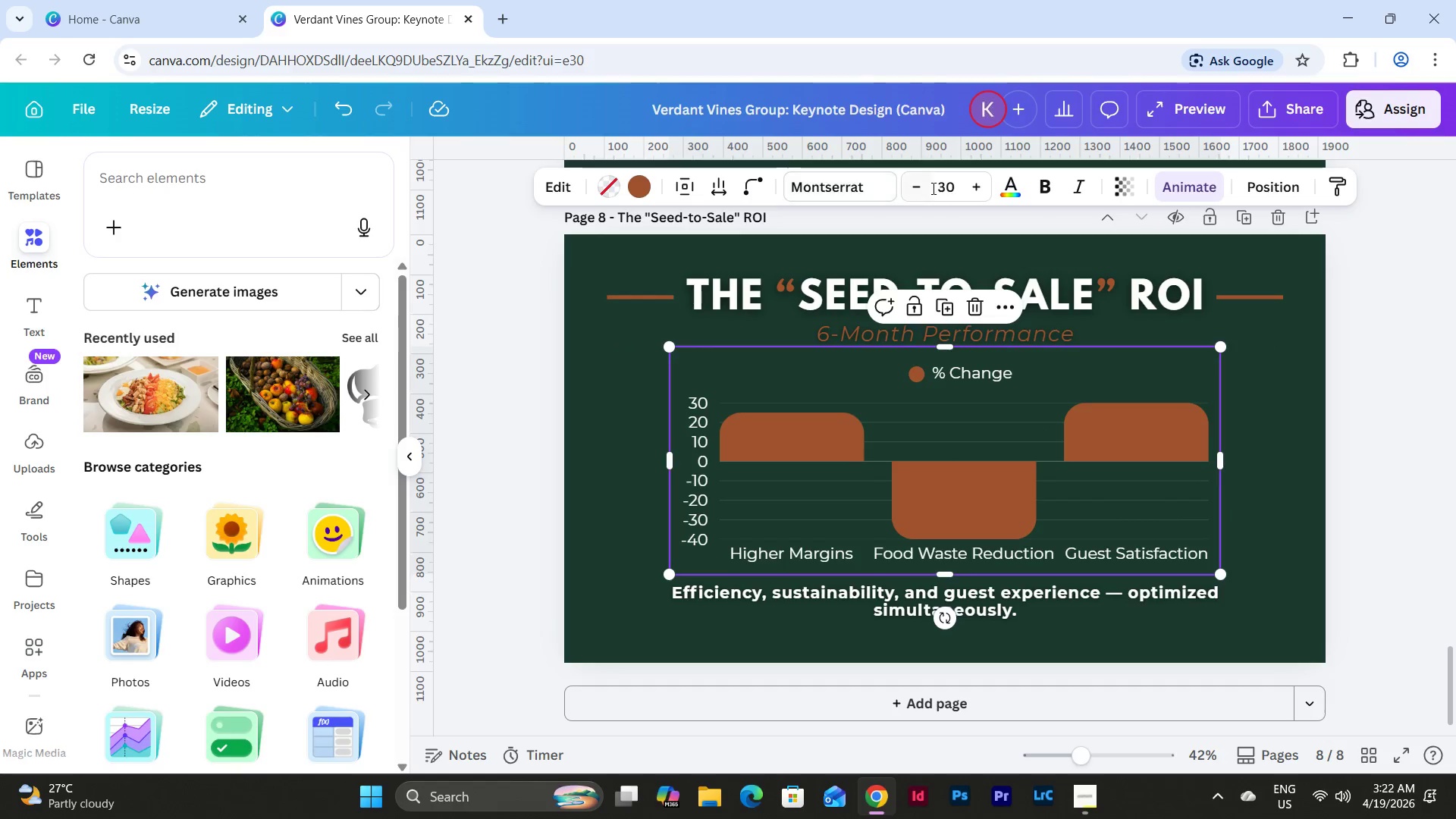 
left_click([946, 187])
 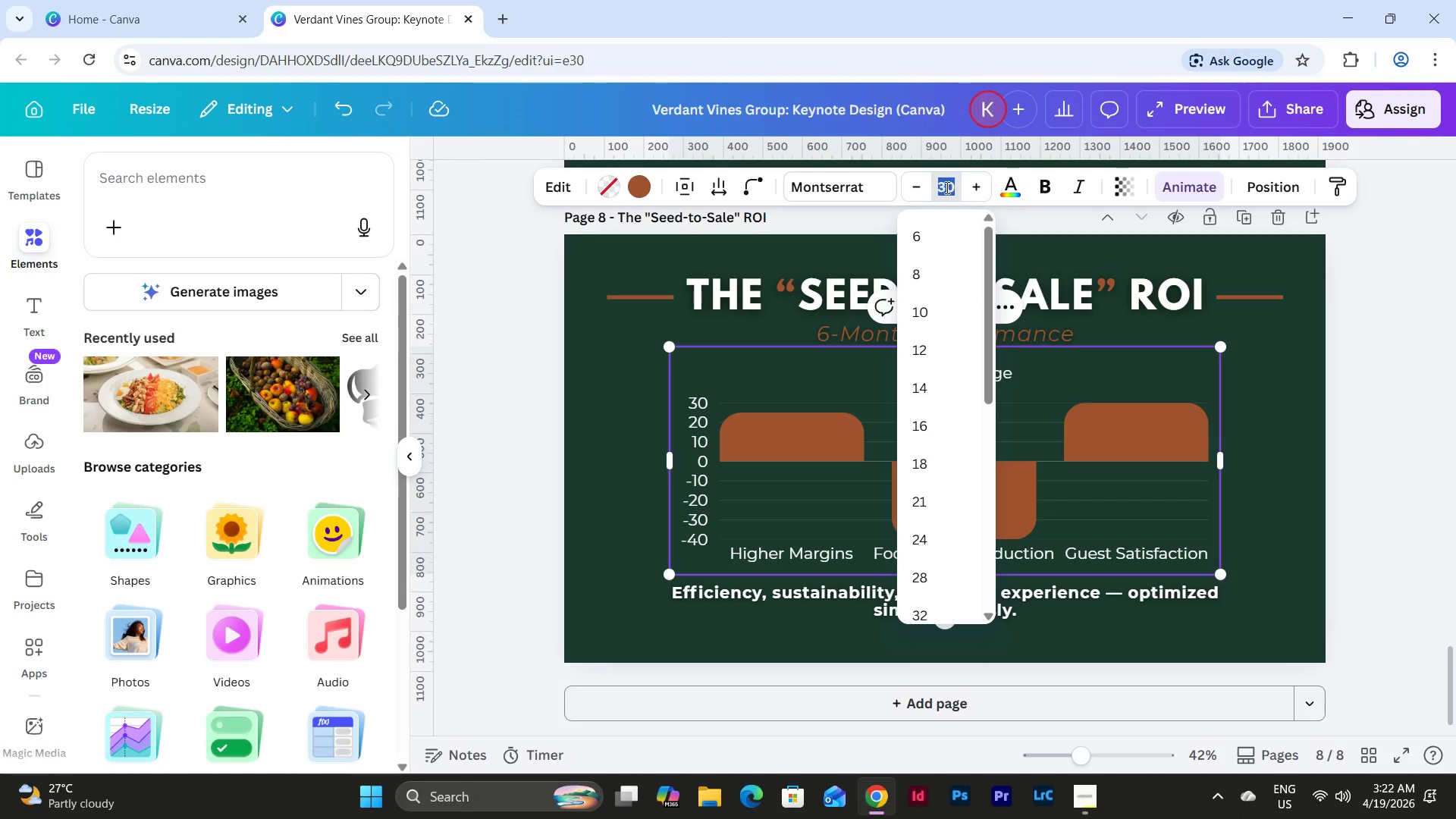 
key(Numpad2)
 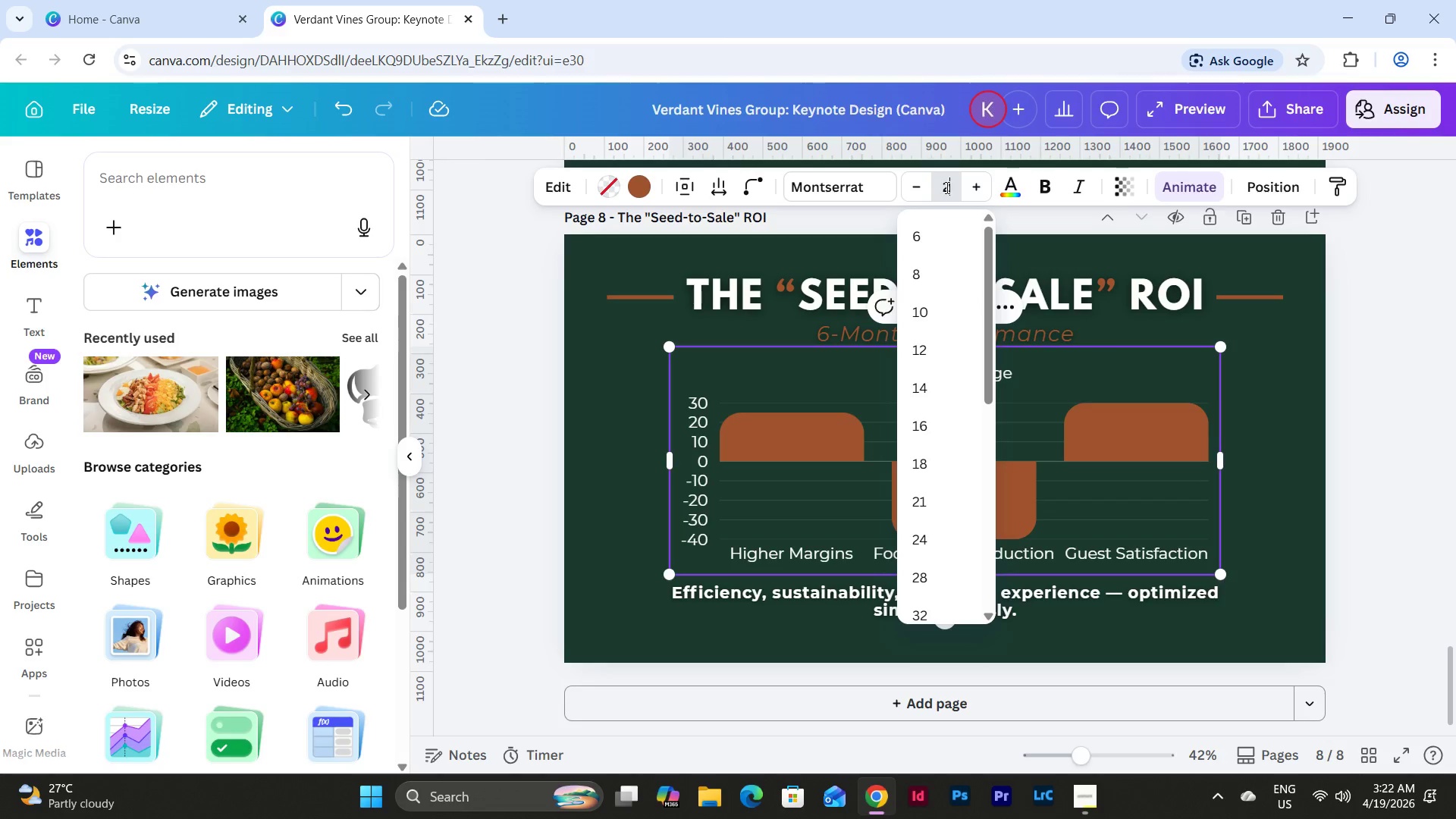 
key(Numpad8)
 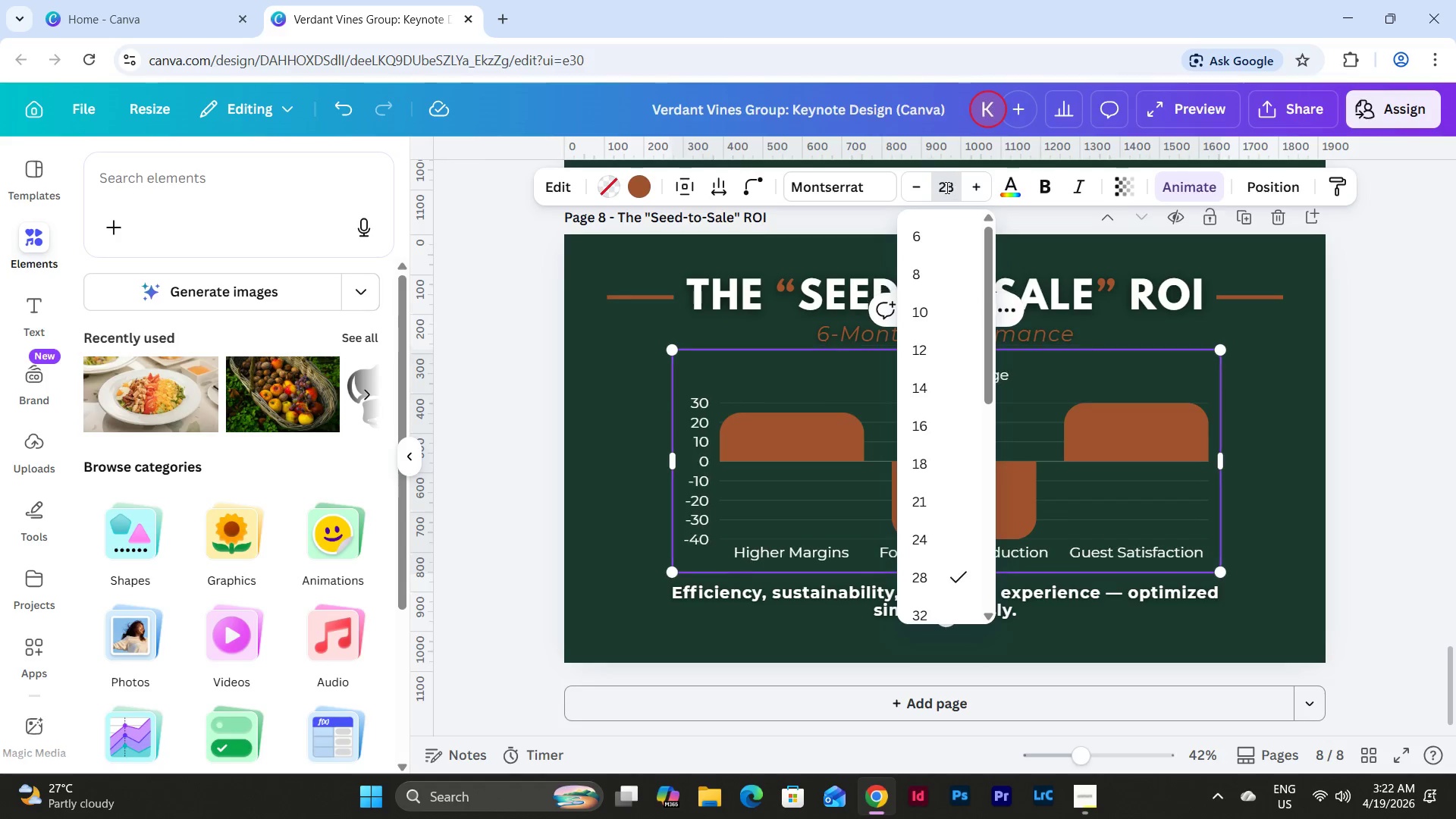 
key(NumpadEnter)
 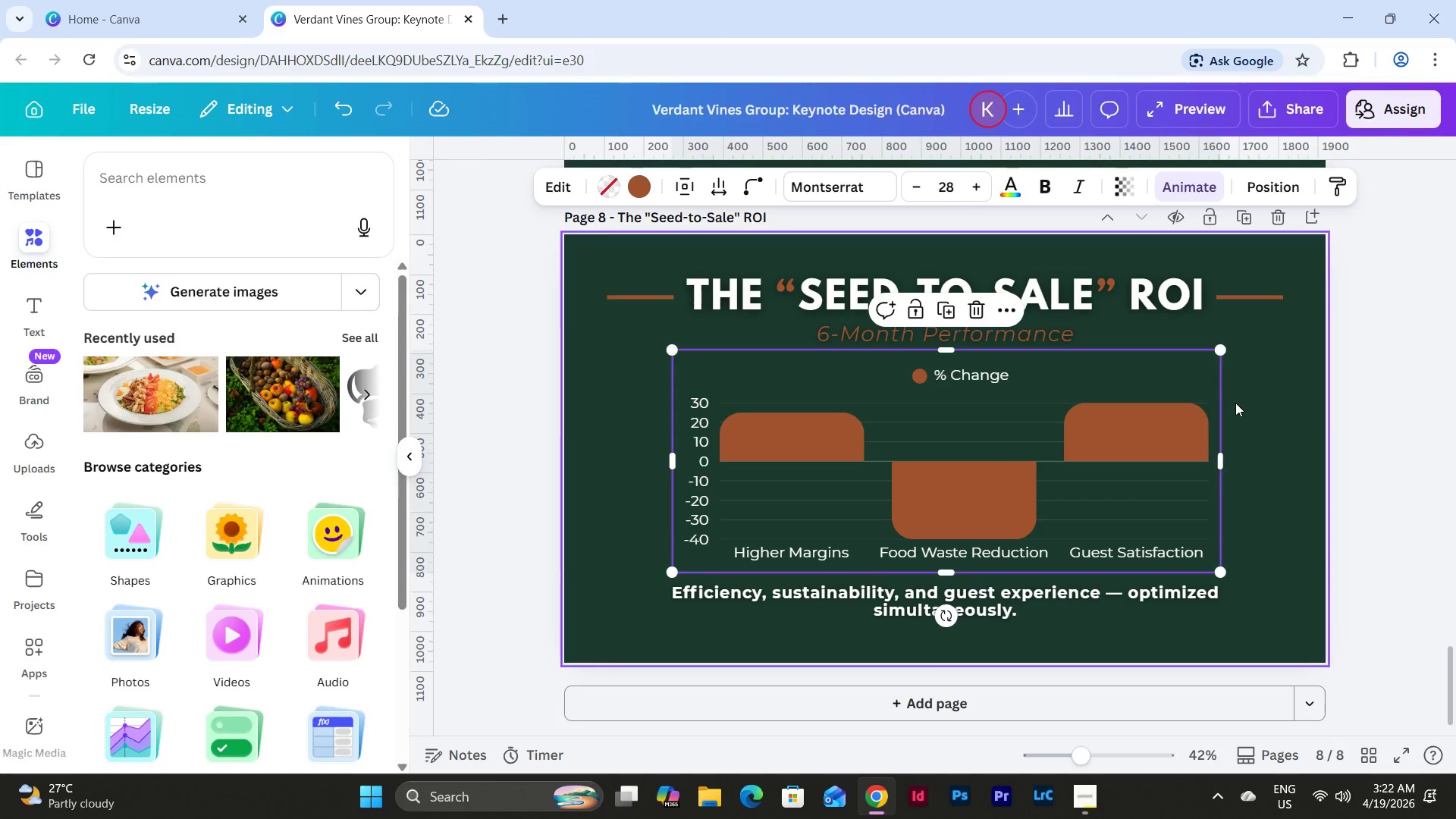 
left_click([1248, 406])
 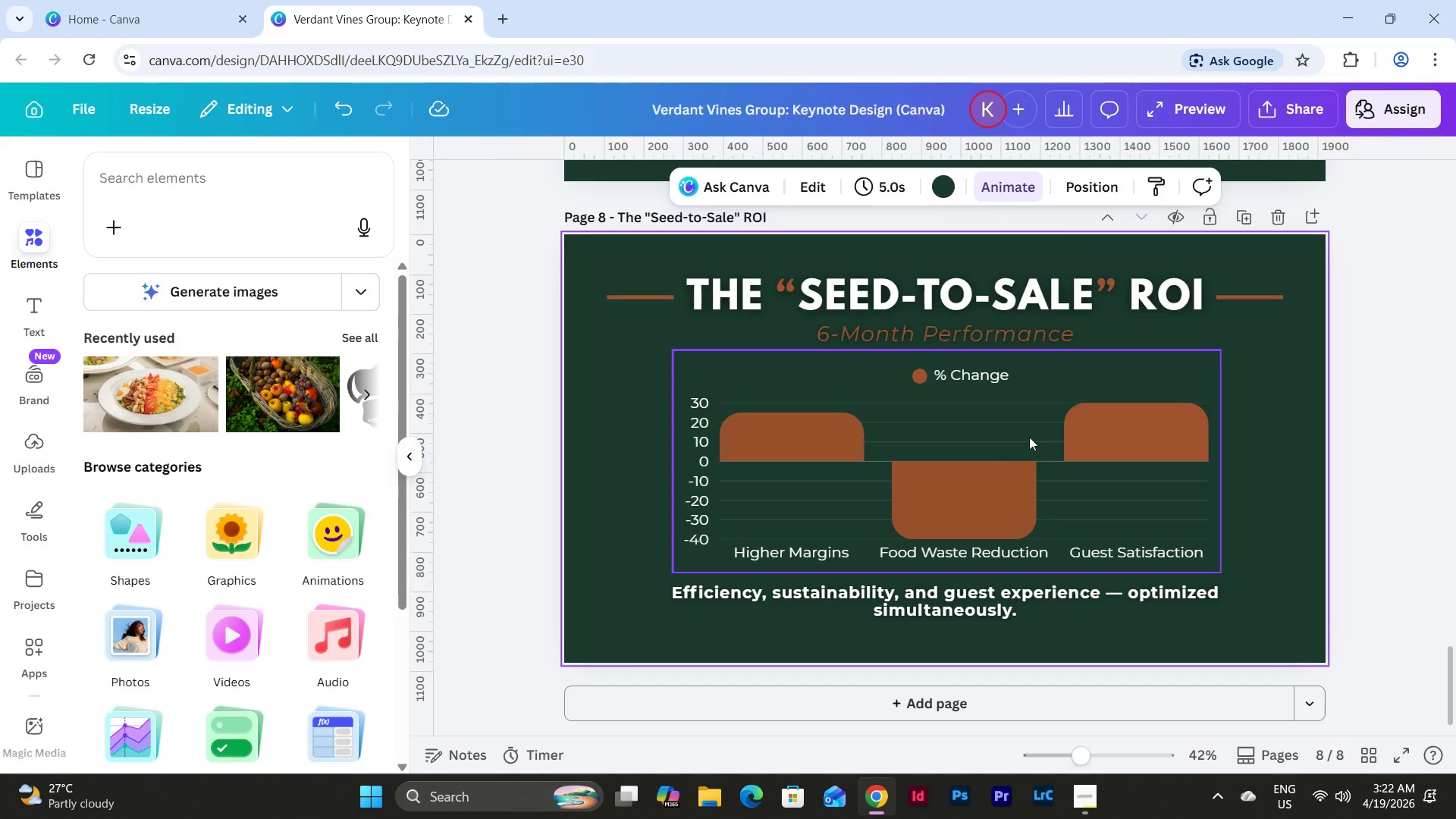 
left_click_drag(start_coordinate=[1029, 437], to_coordinate=[1027, 431])
 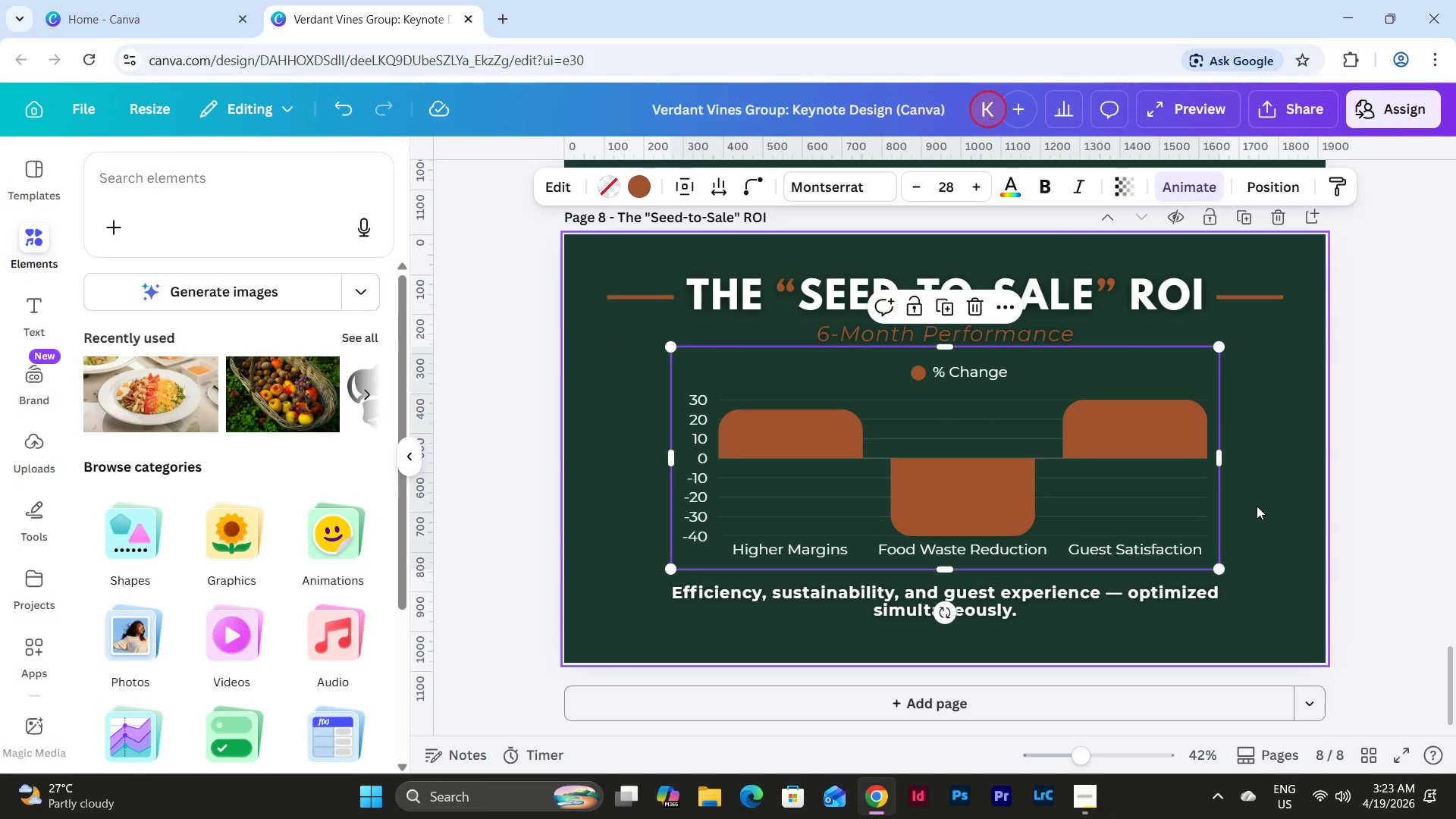 
left_click([1257, 506])
 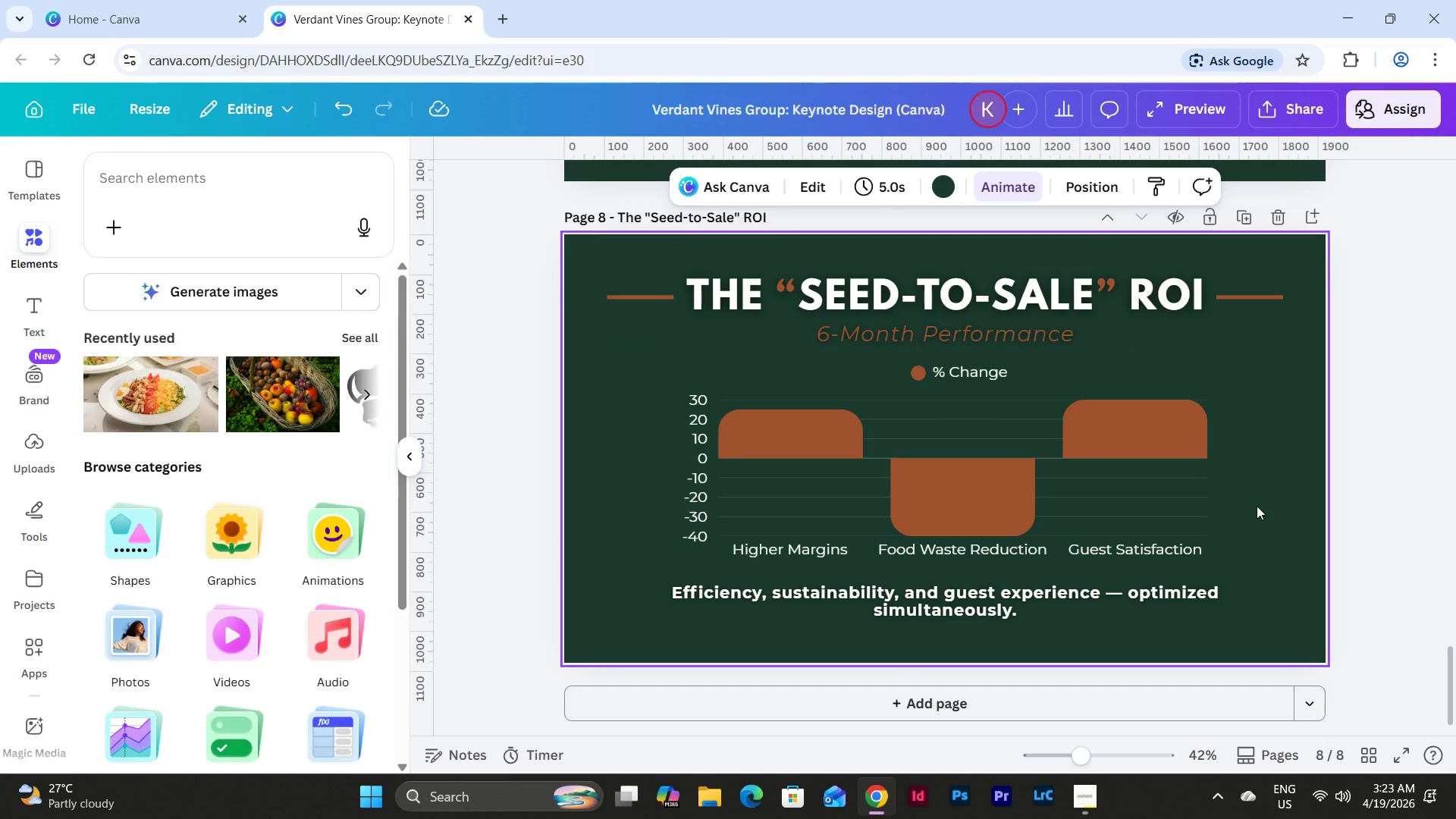 
scroll: coordinate [1257, 506], scroll_direction: up, amount: 1.0
 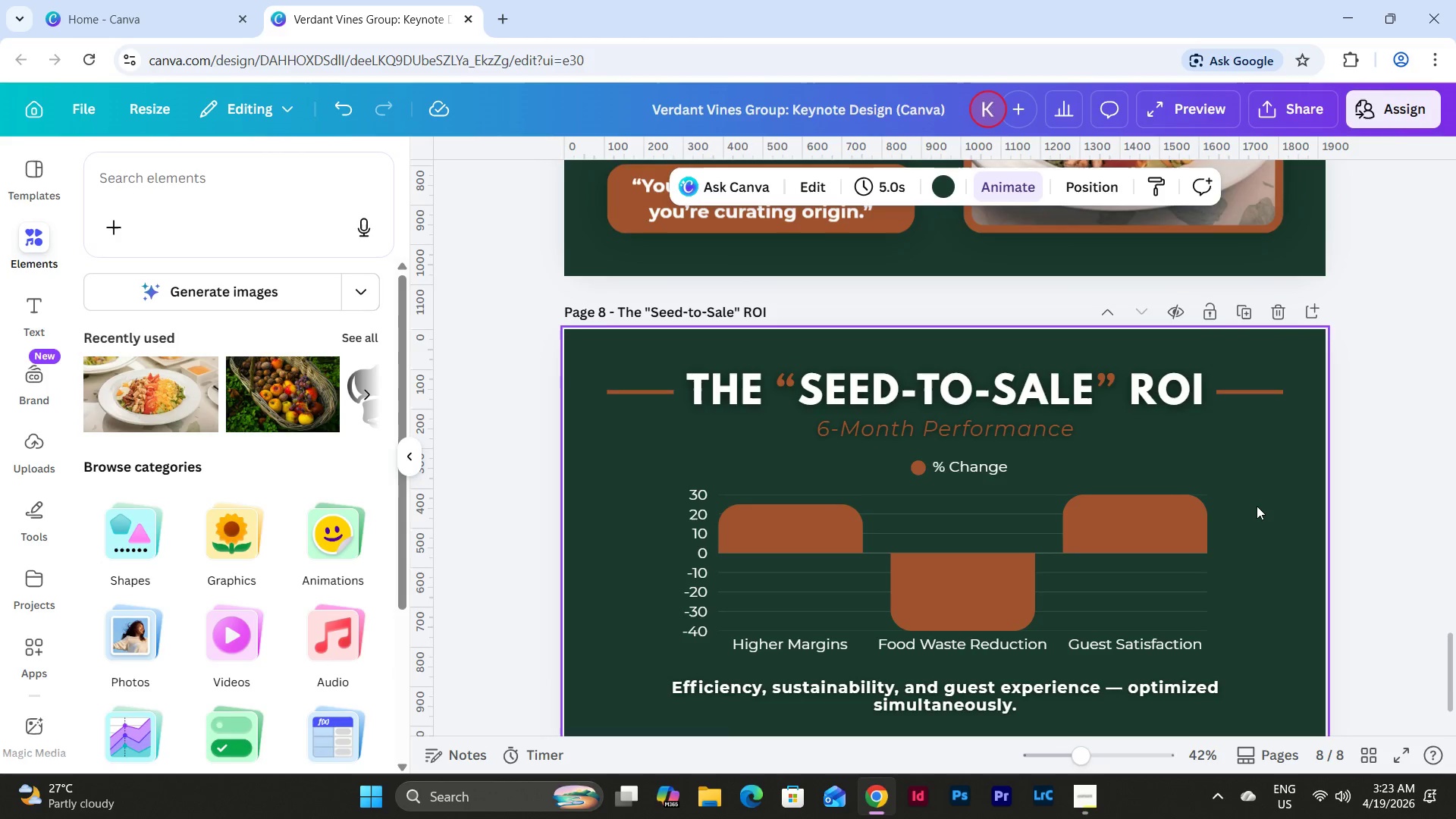 
scroll: coordinate [1257, 506], scroll_direction: down, amount: 2.0
 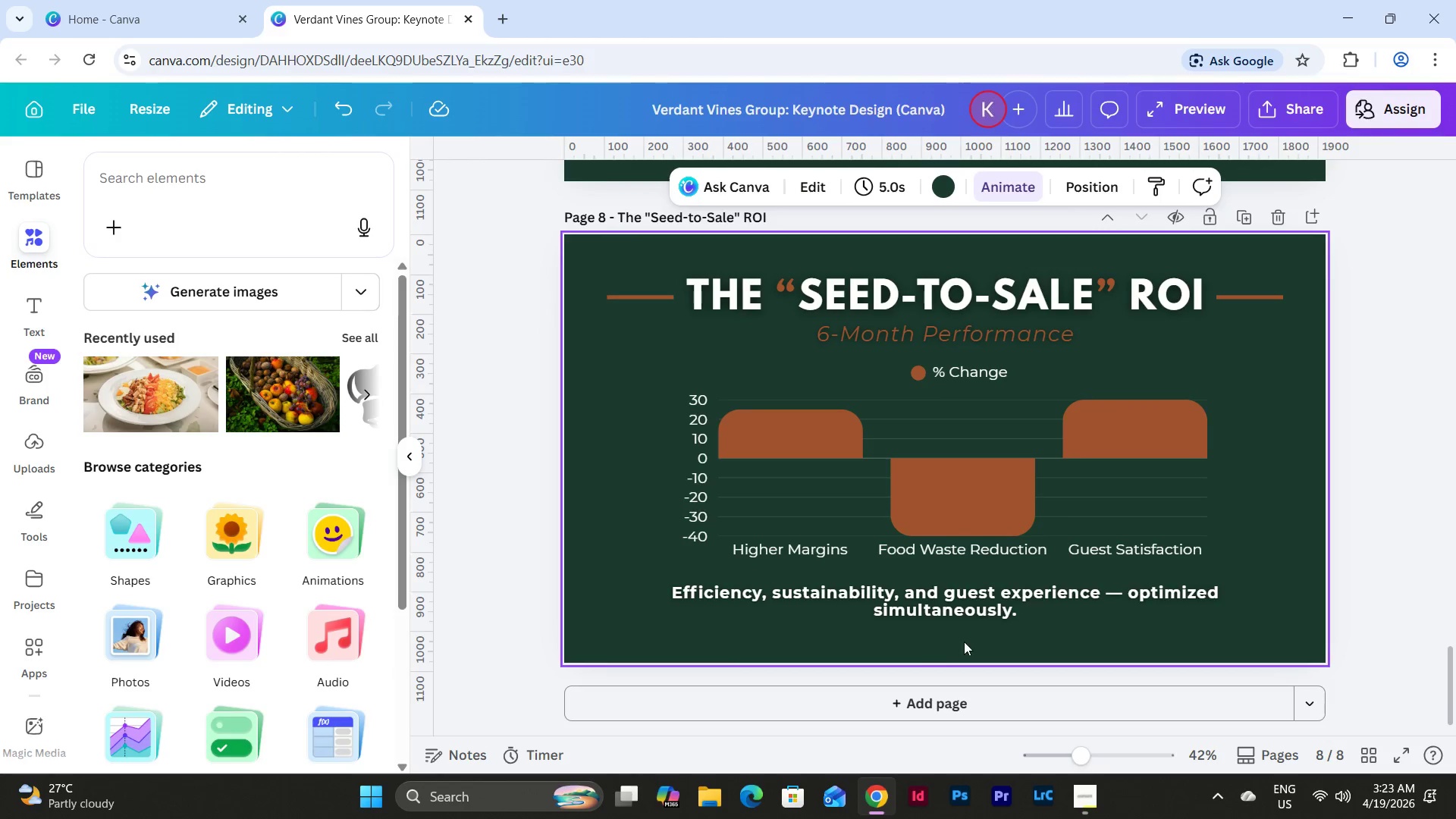 
left_click_drag(start_coordinate=[1139, 654], to_coordinate=[783, 471])
 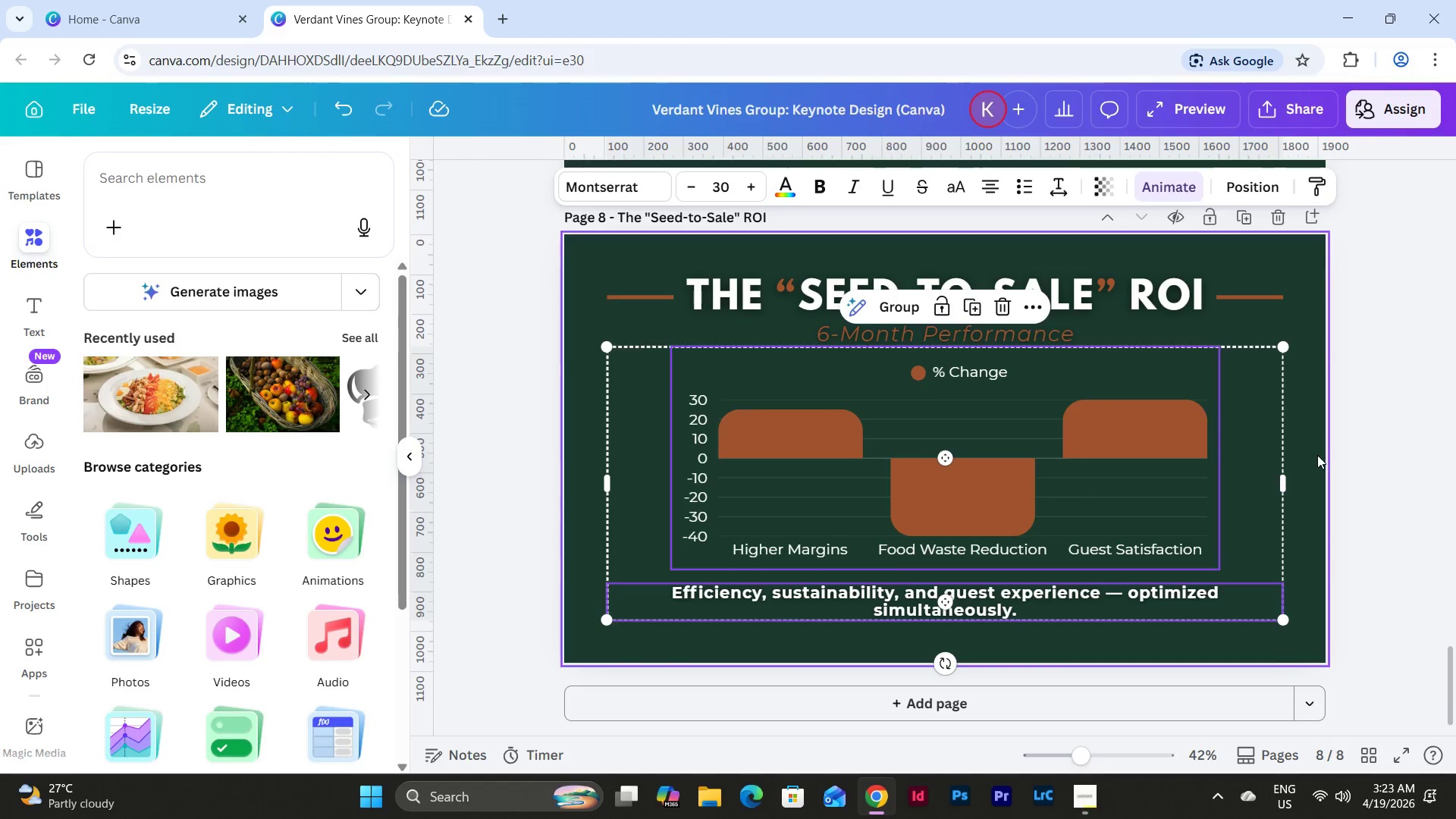 
left_click([1308, 446])
 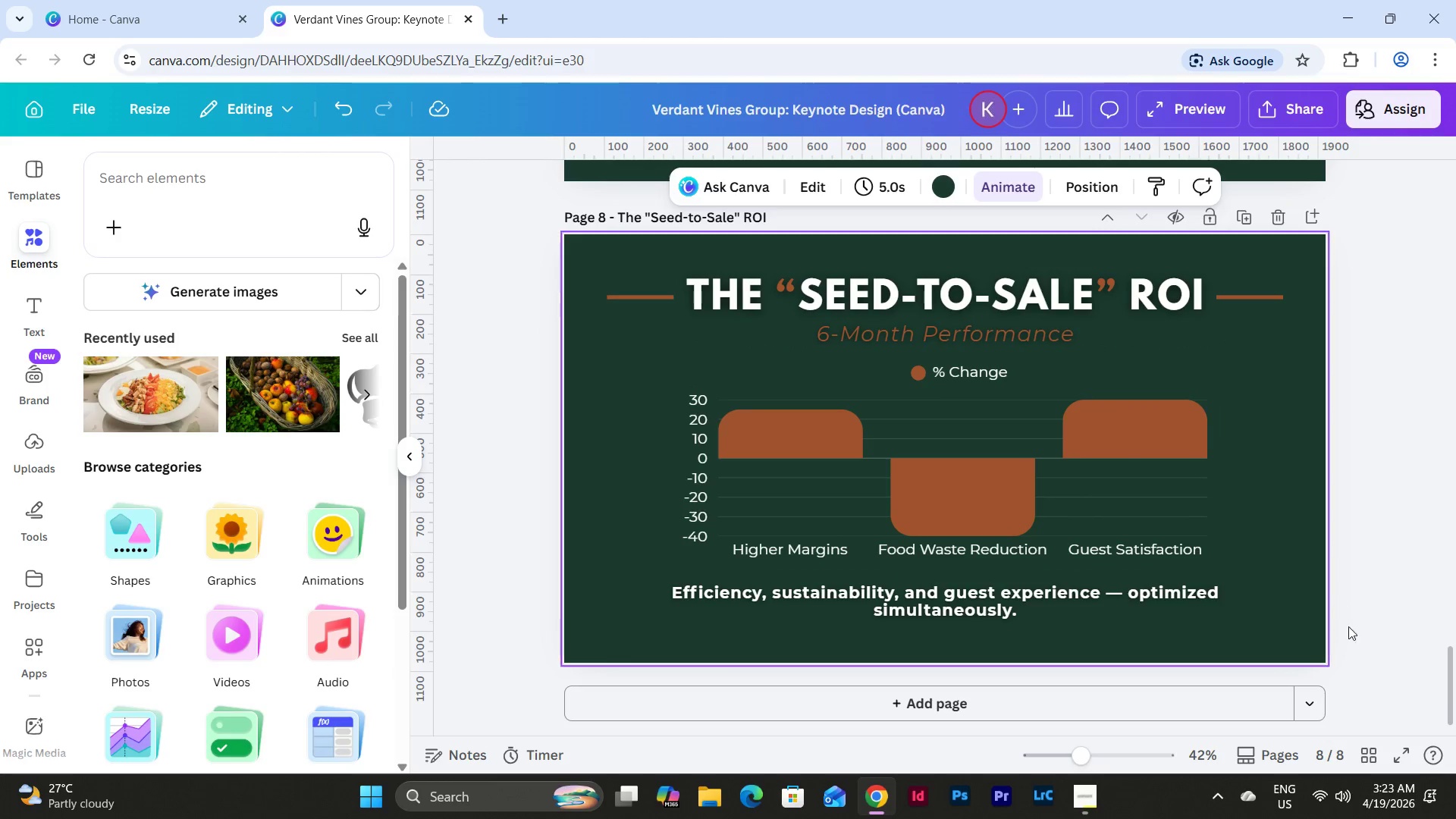 
left_click([1373, 755])
 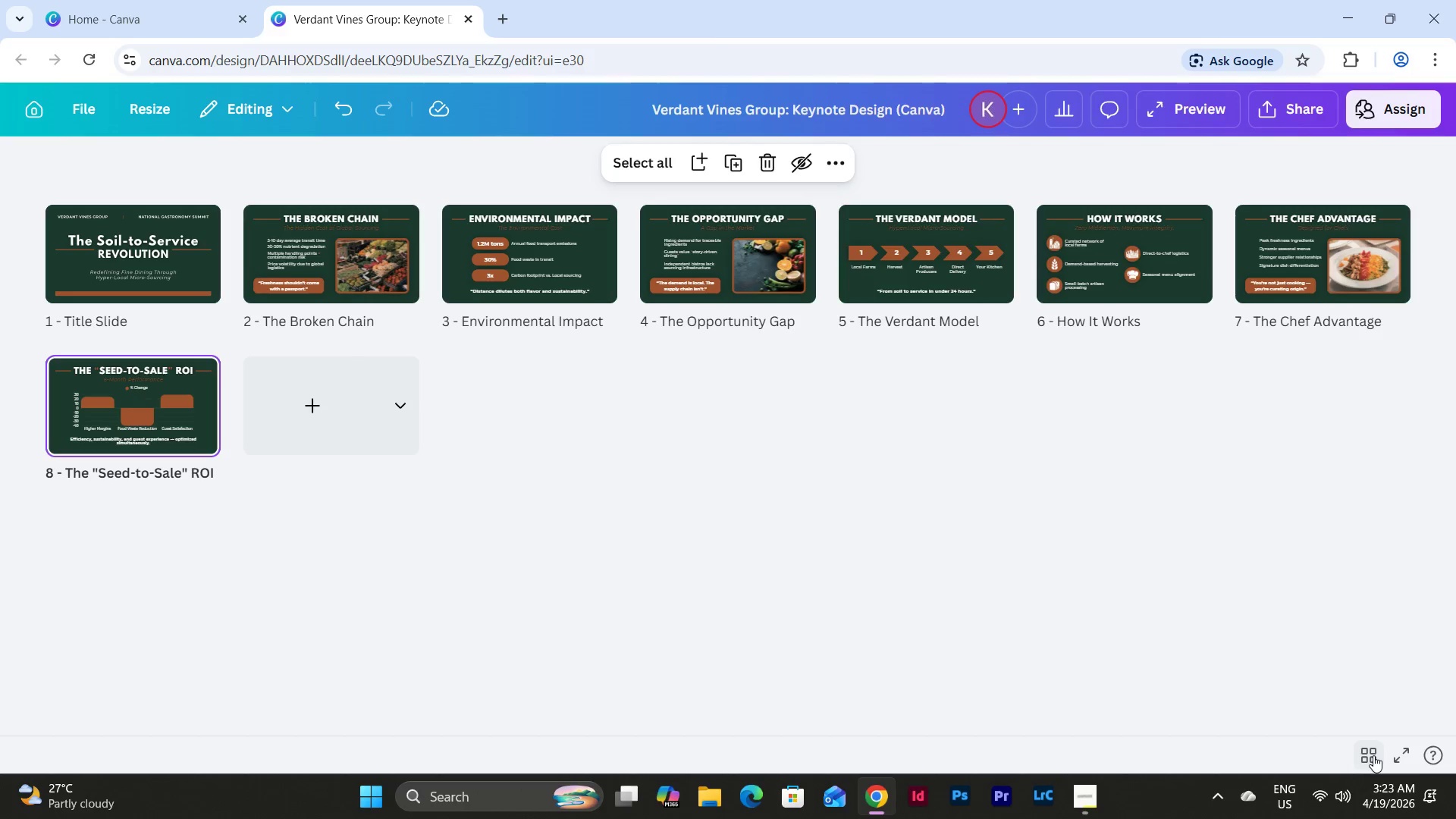 
left_click([1373, 755])
 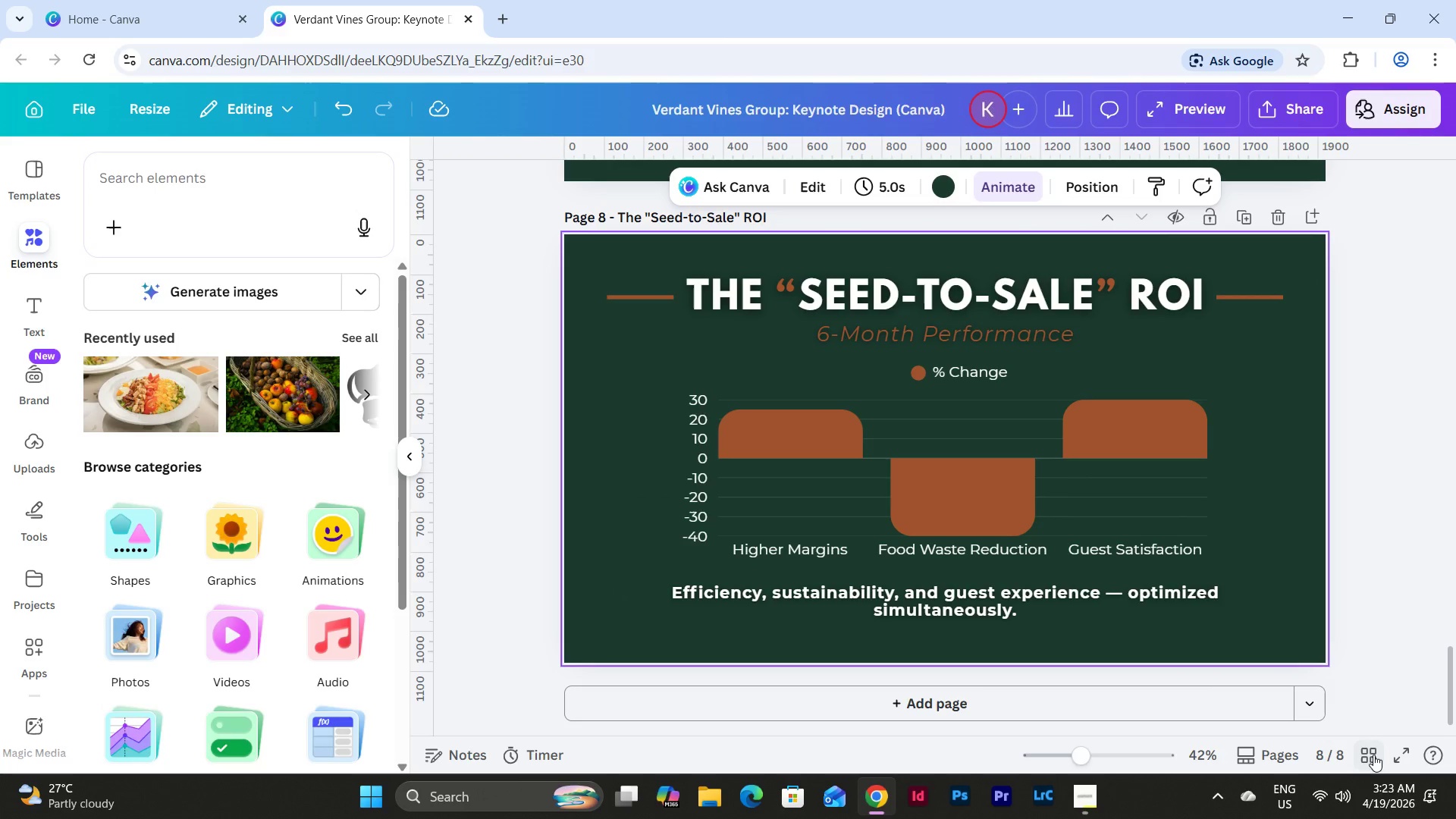 
wait(23.81)
 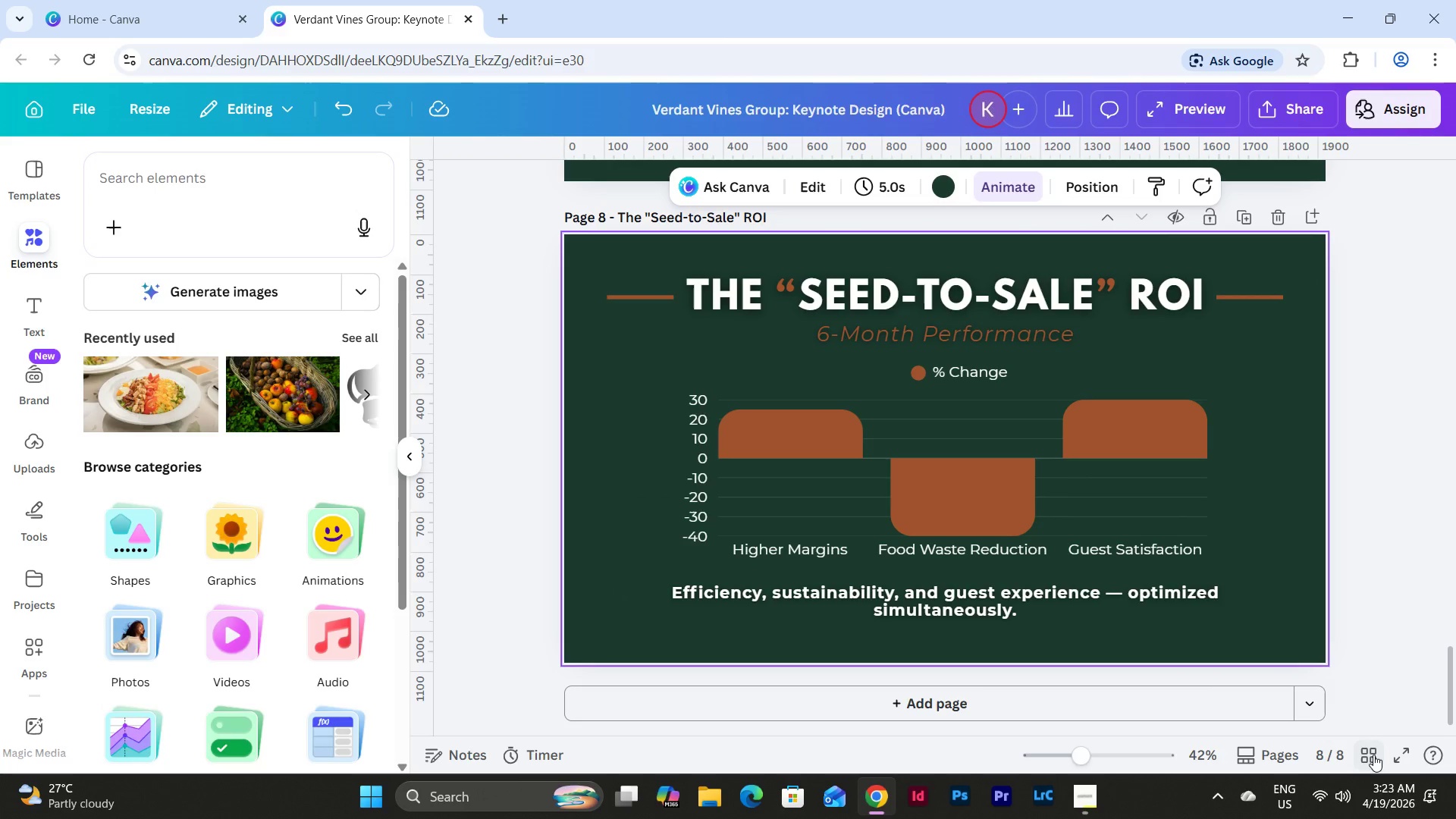 
left_click([904, 423])
 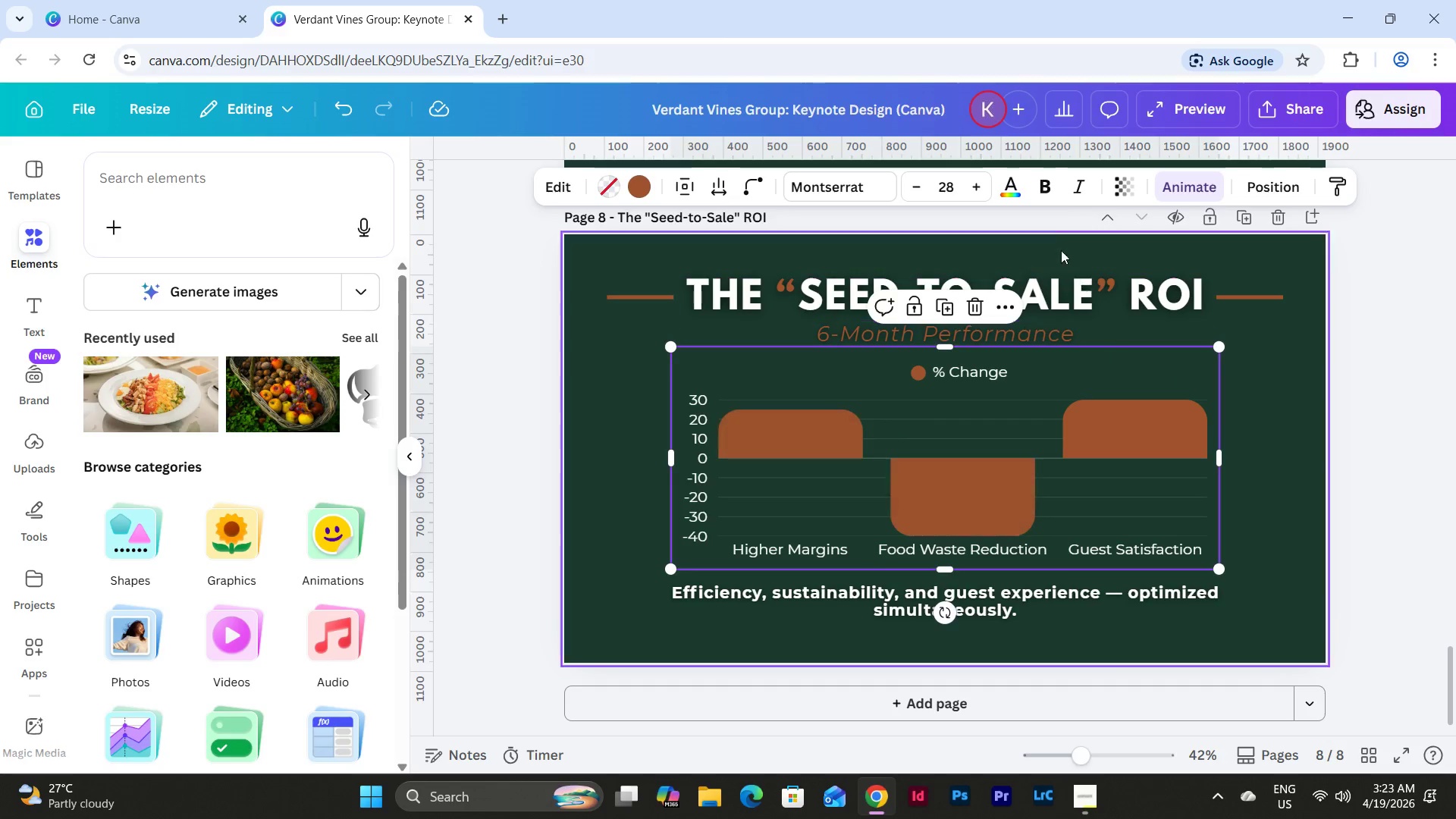 
left_click([1041, 180])
 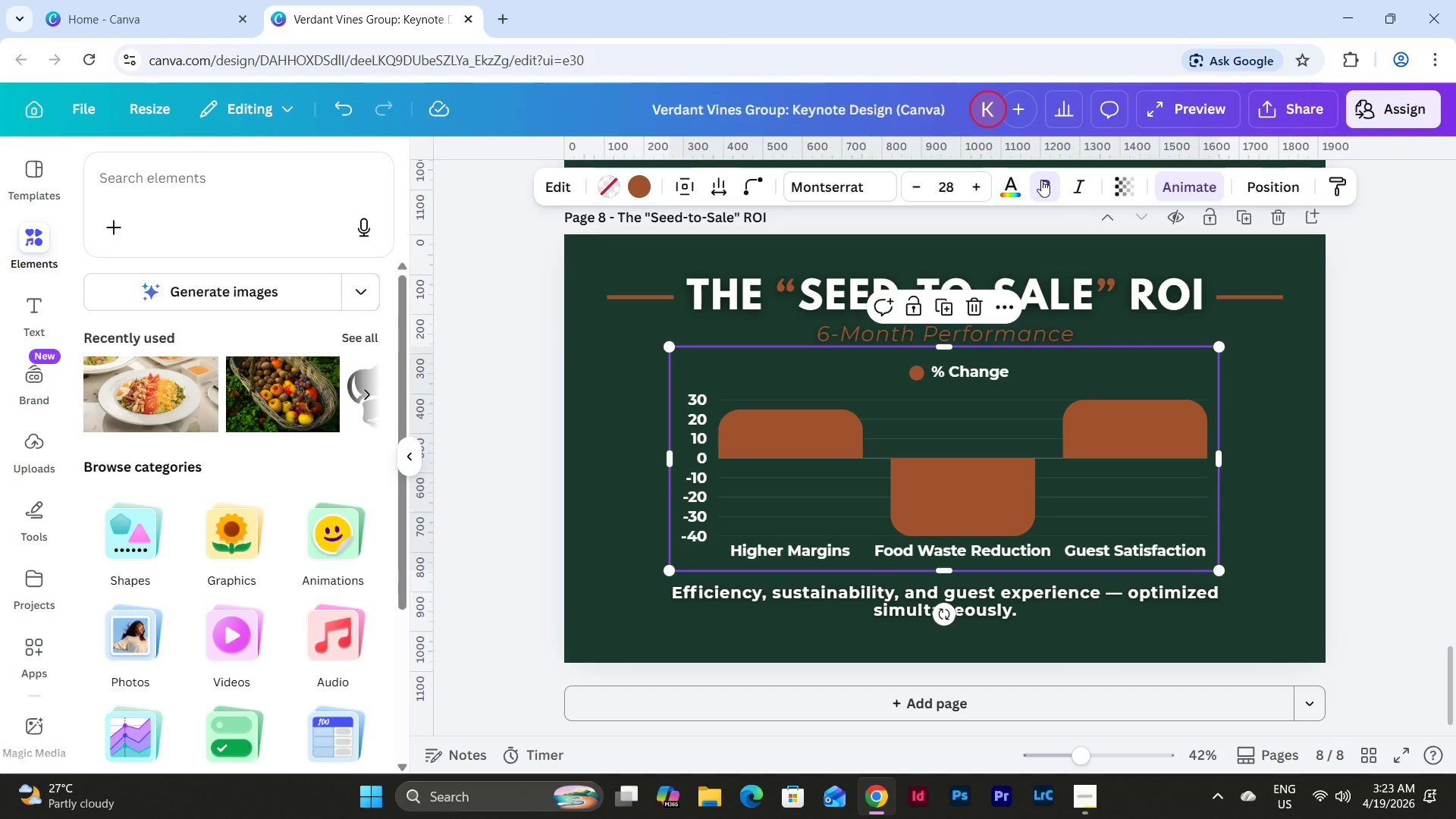 
left_click([1041, 180])
 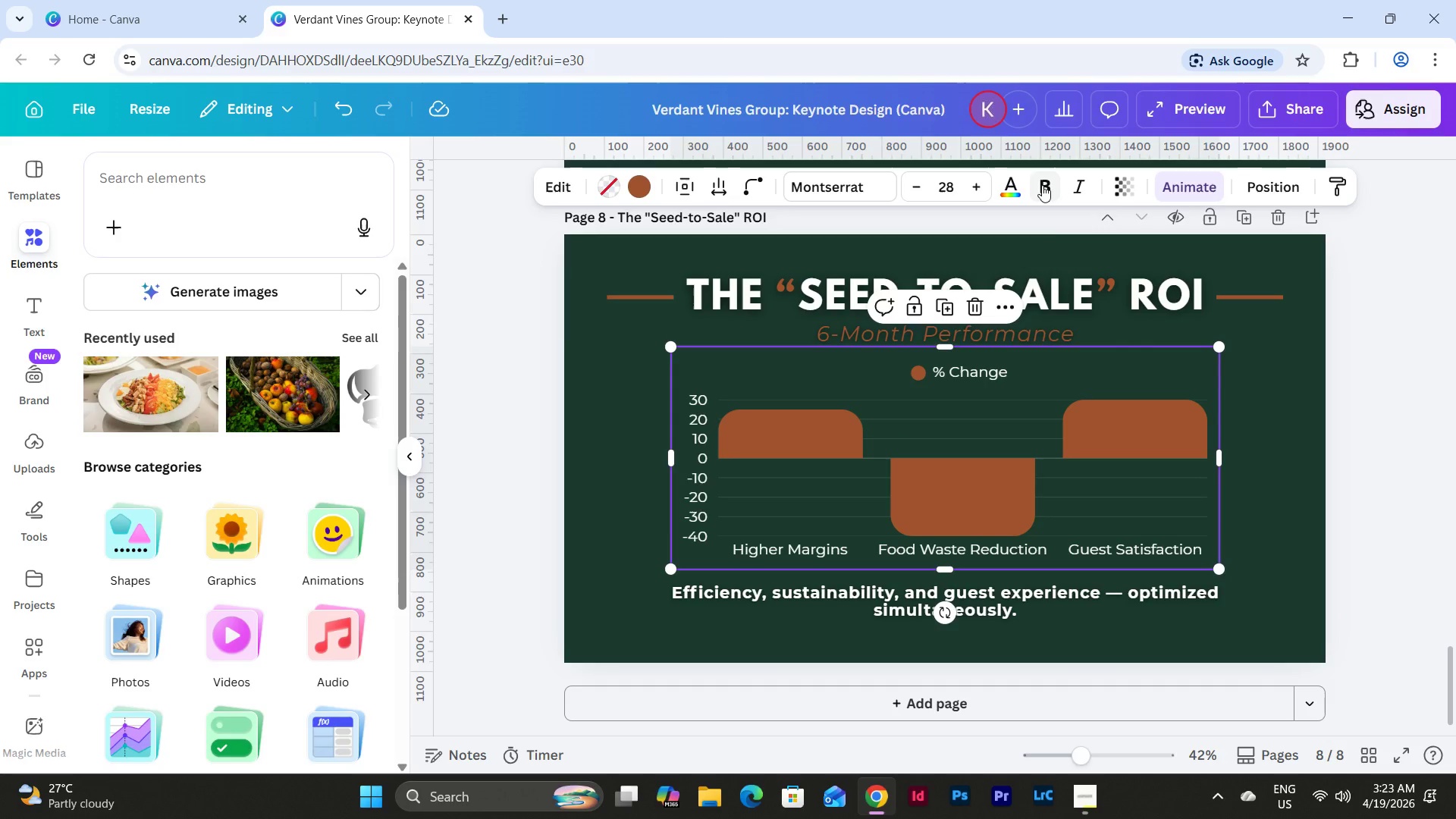 
scroll: coordinate [1104, 470], scroll_direction: up, amount: 2.0
 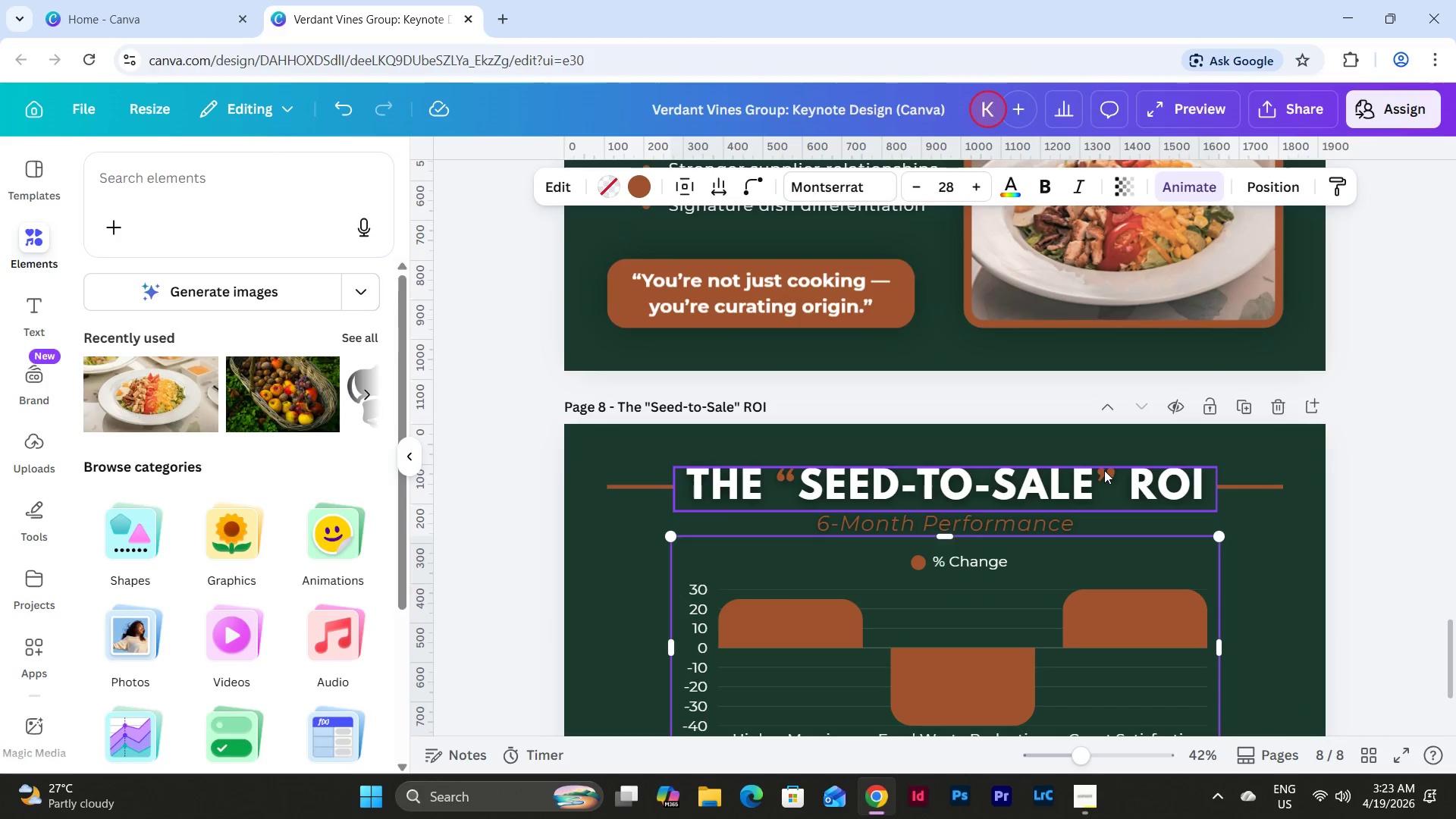 
scroll: coordinate [1104, 470], scroll_direction: down, amount: 3.0
 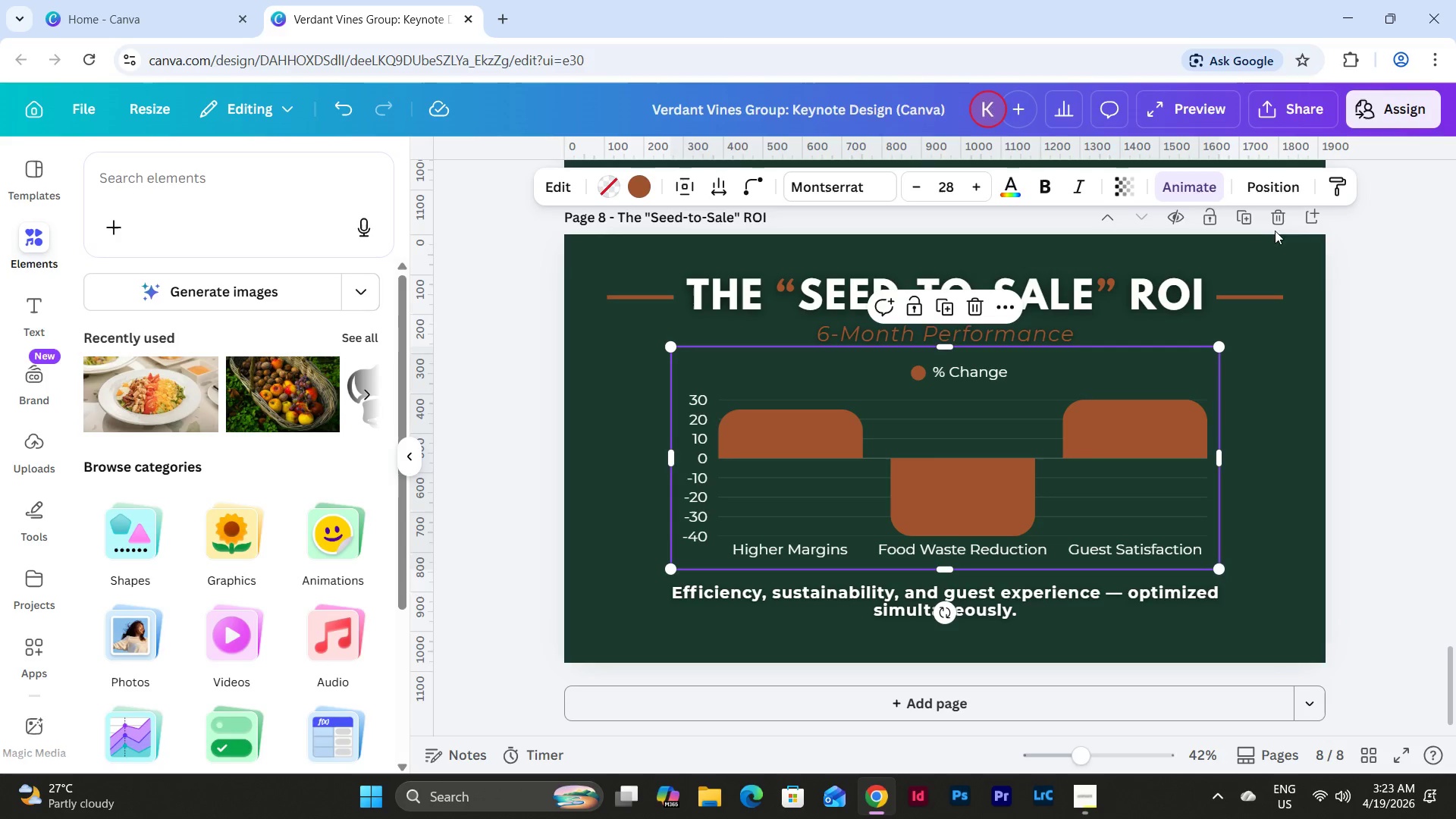 
left_click([1247, 216])
 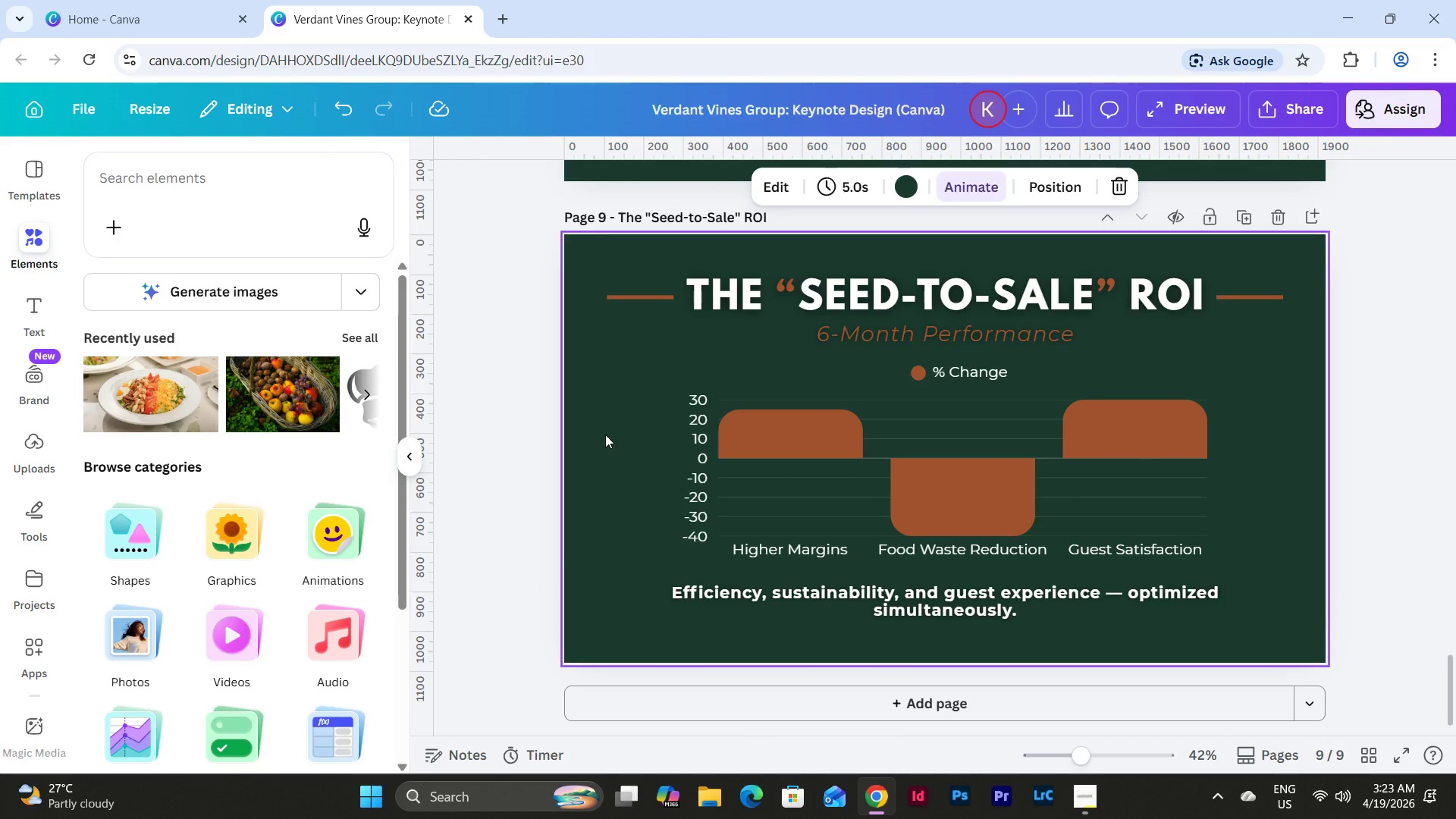 
left_click_drag(start_coordinate=[612, 412], to_coordinate=[1158, 628])
 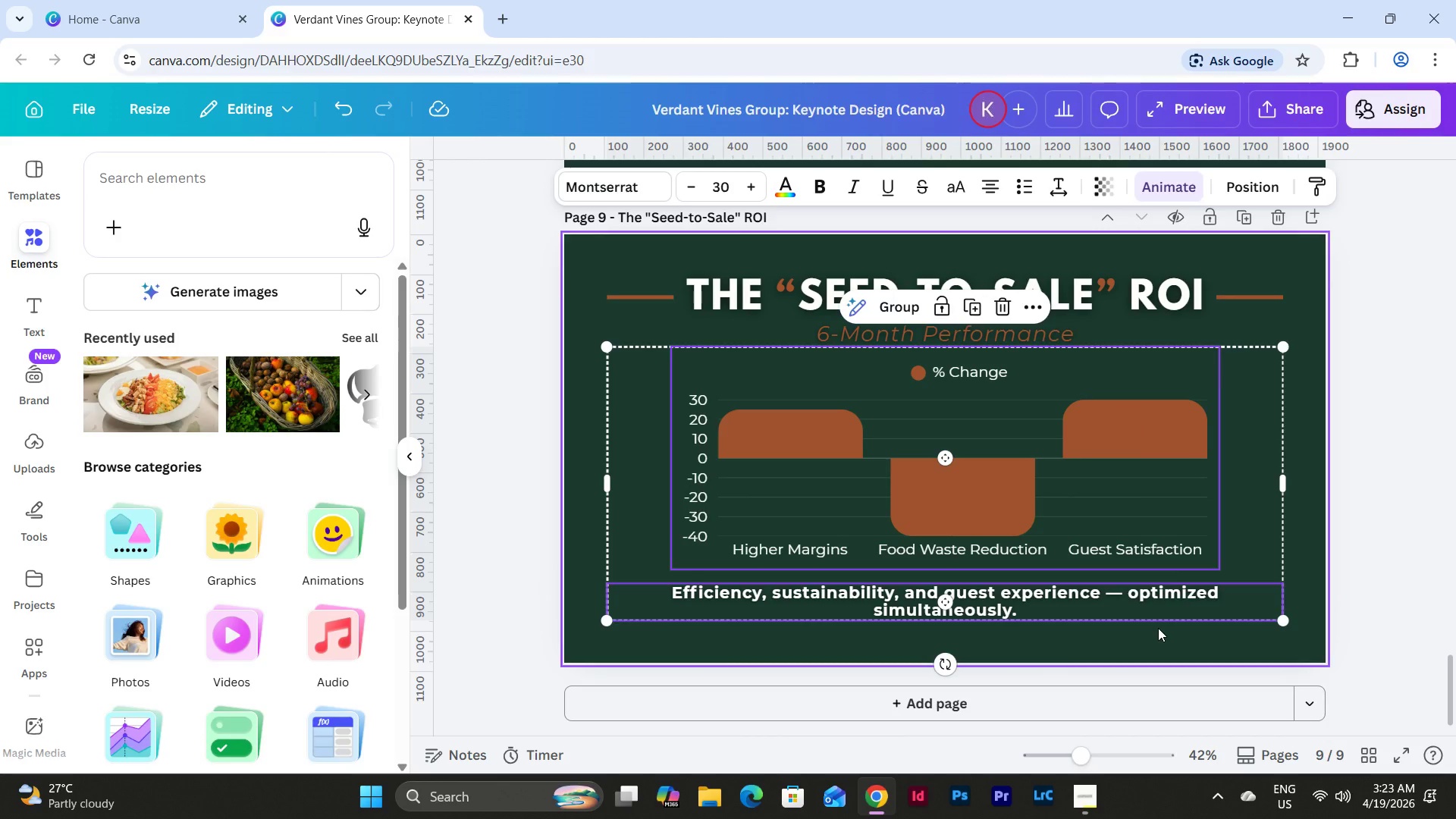 
key(Backspace)
 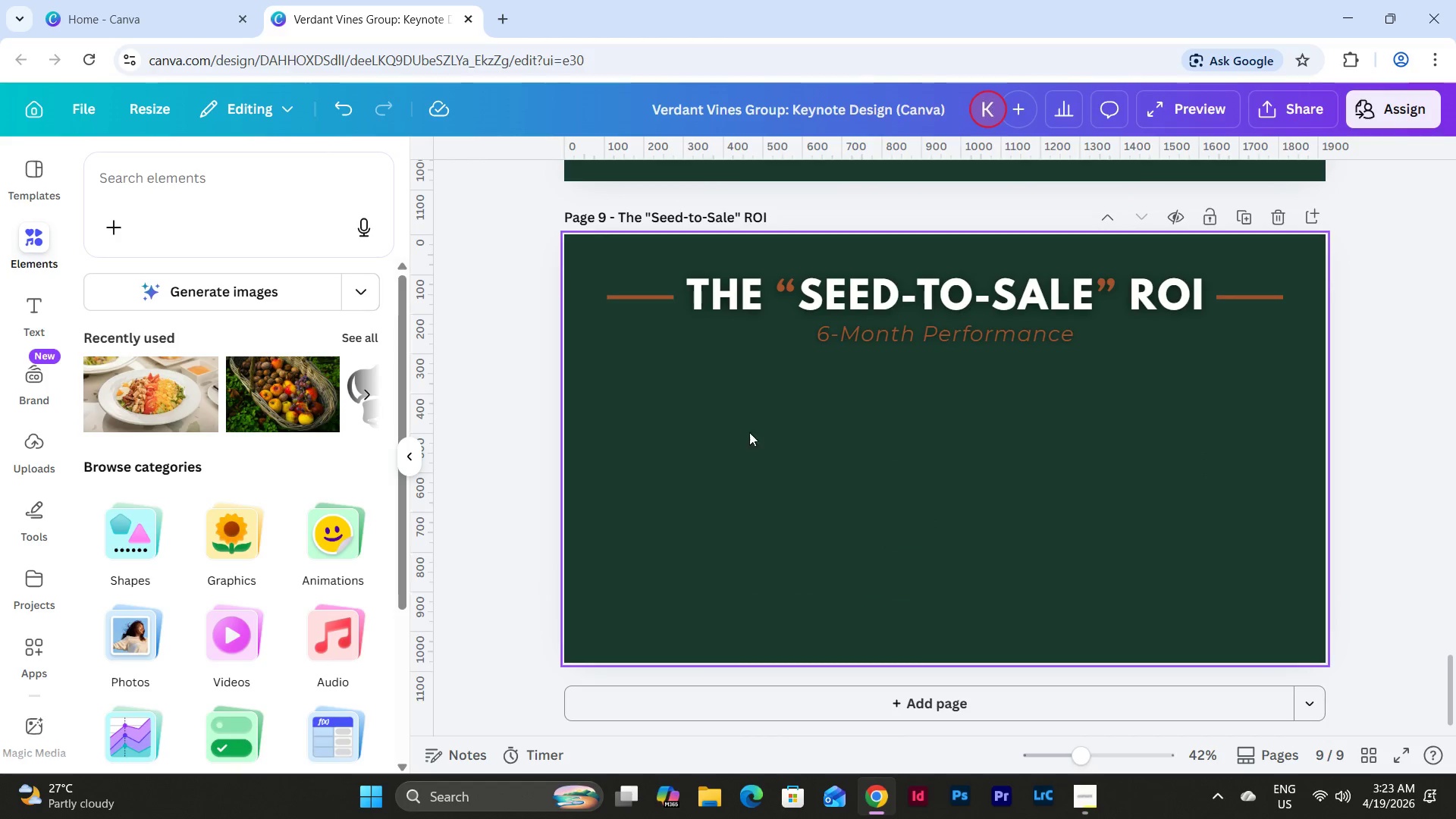 
scroll: coordinate [737, 406], scroll_direction: up, amount: 4.0
 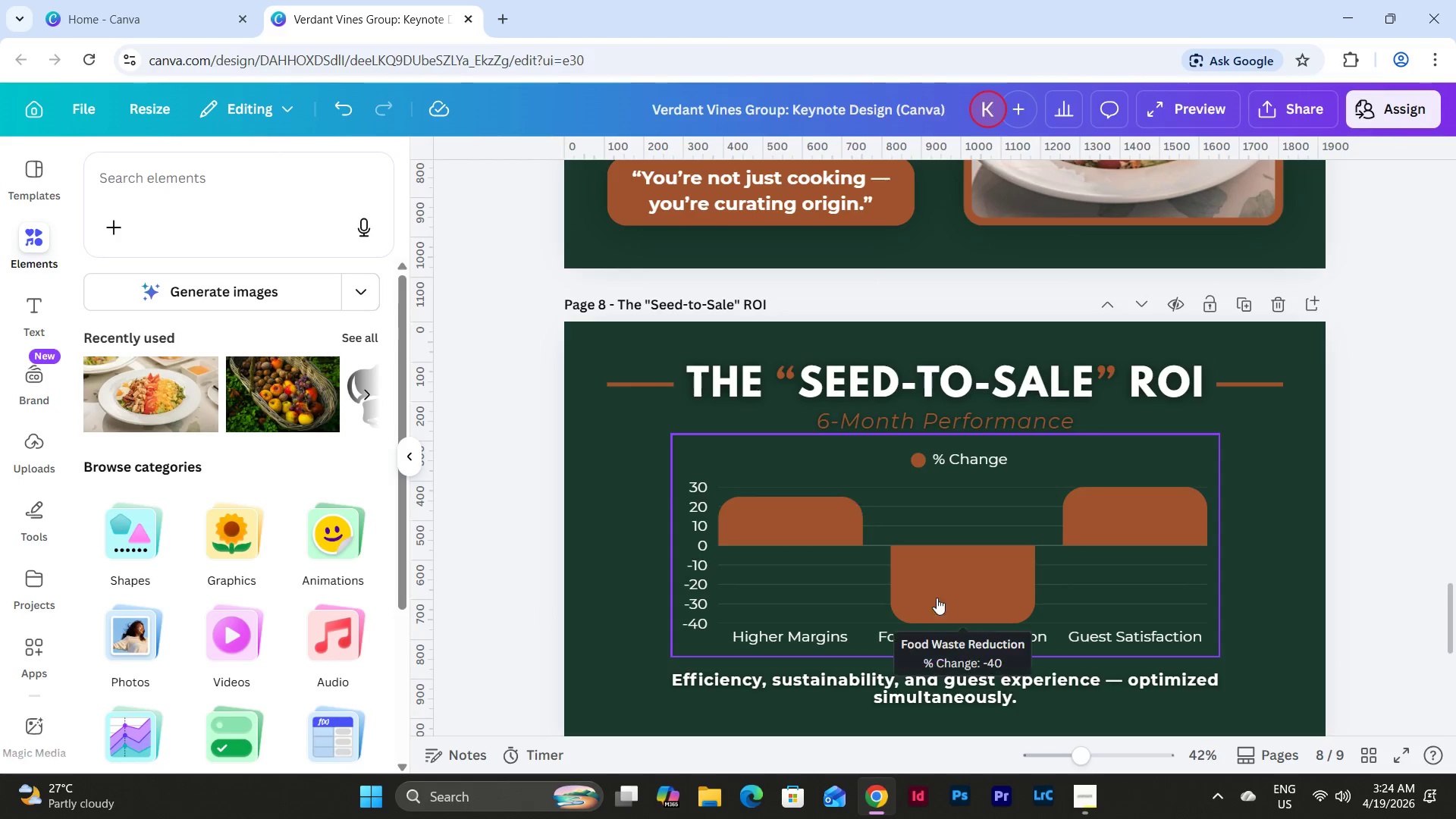 
left_click([739, 449])
 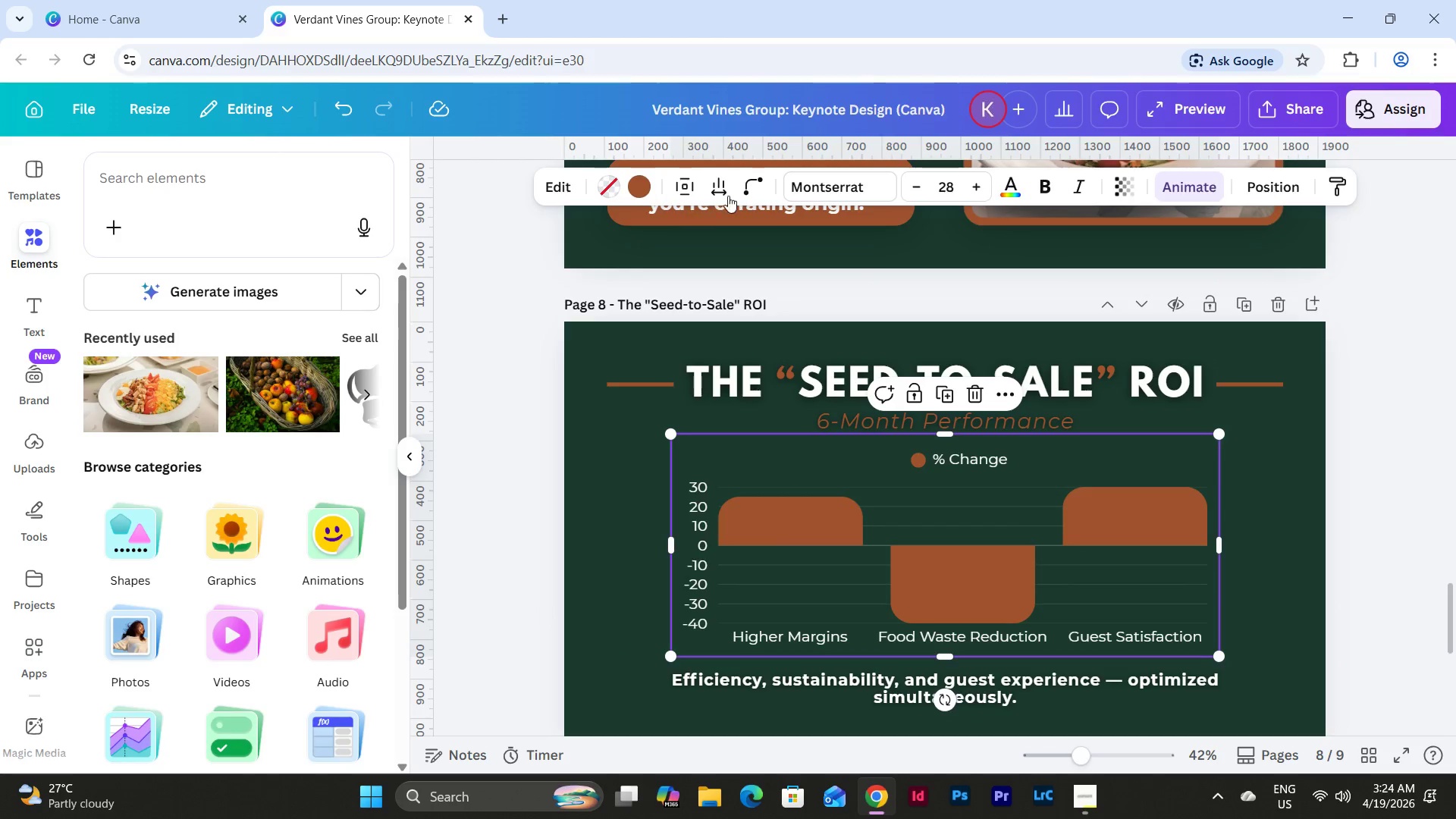 
left_click([566, 188])
 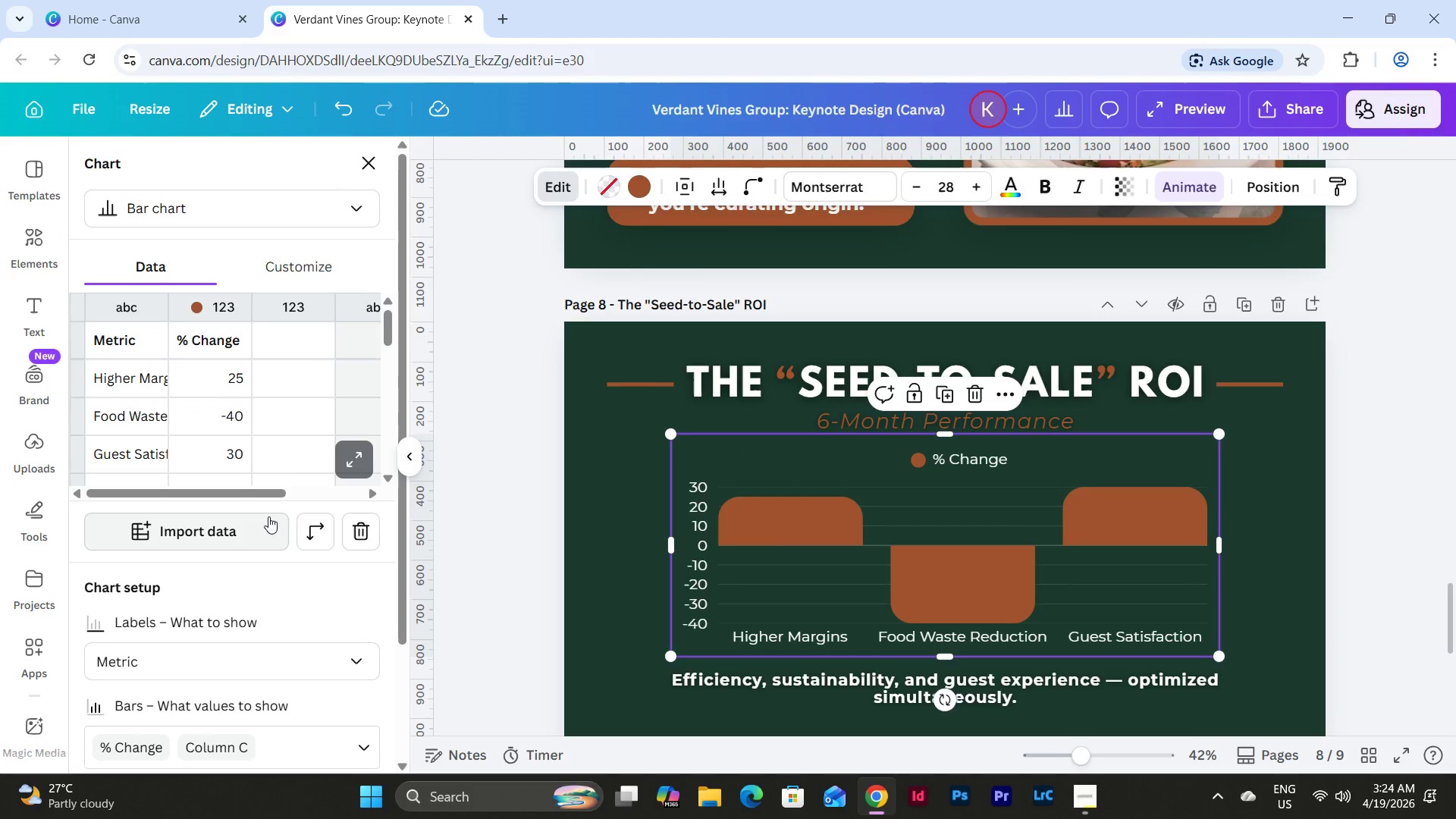 
left_click([314, 255])
 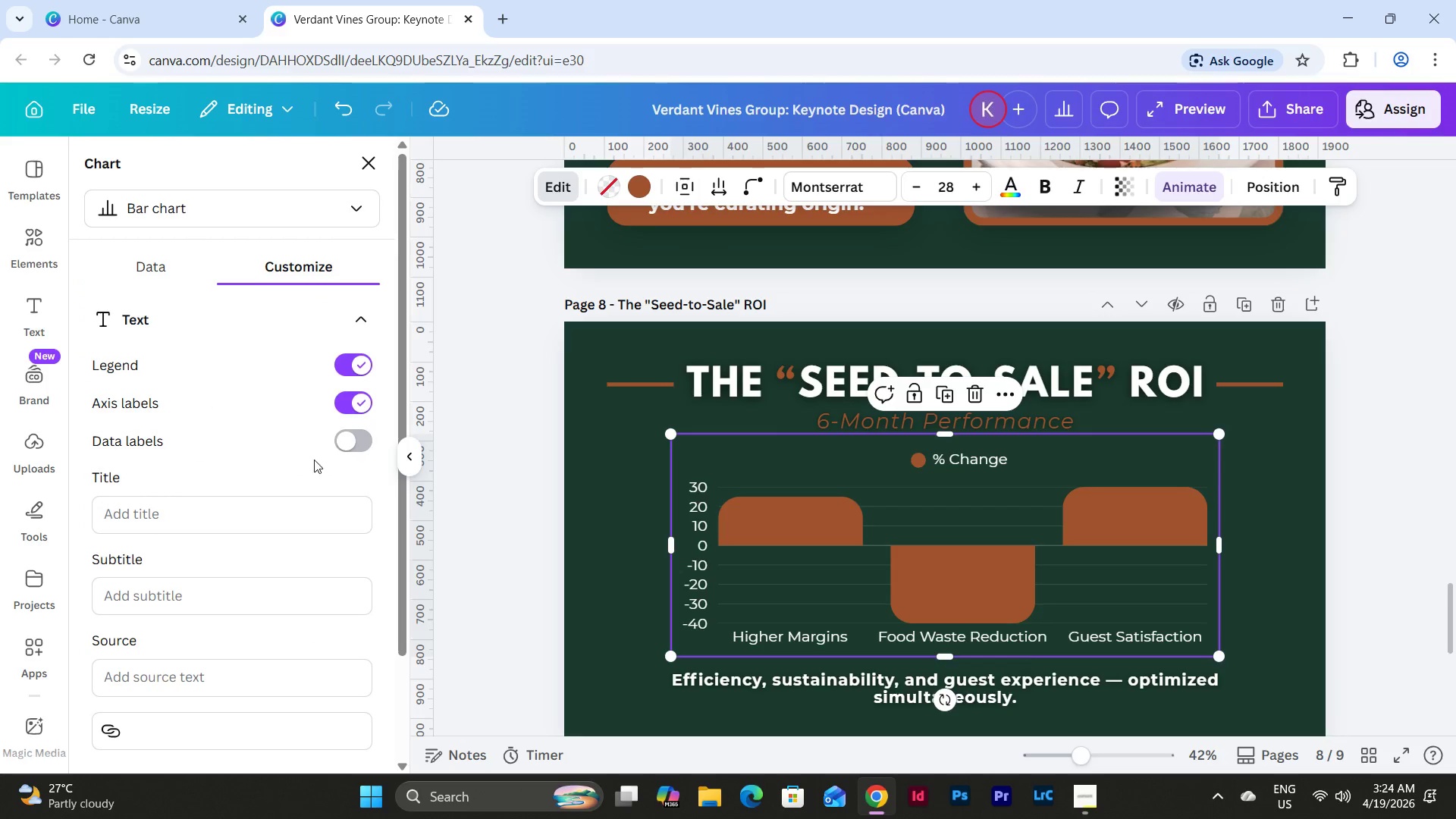 
left_click([366, 440])
 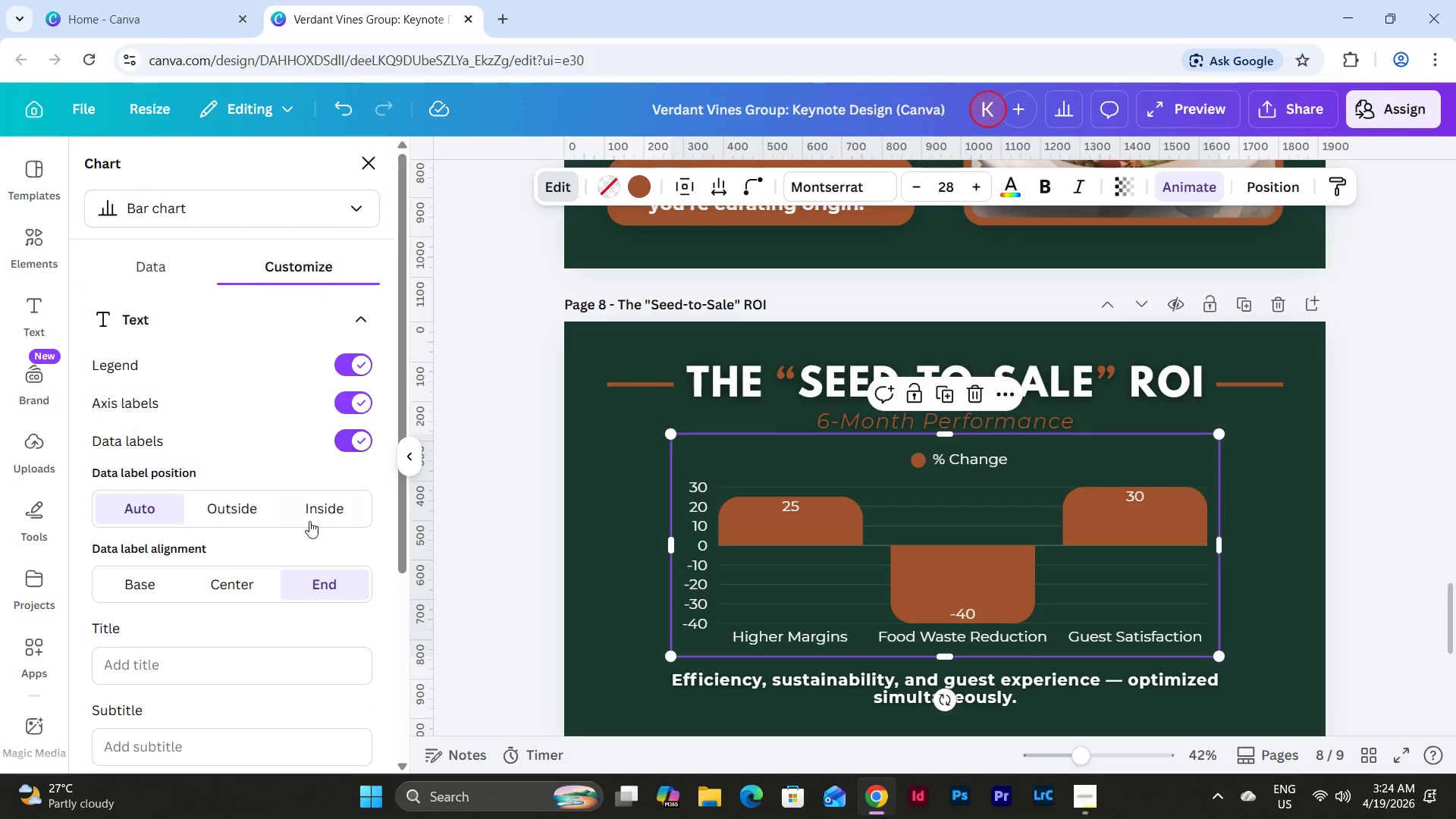 
left_click([250, 512])
 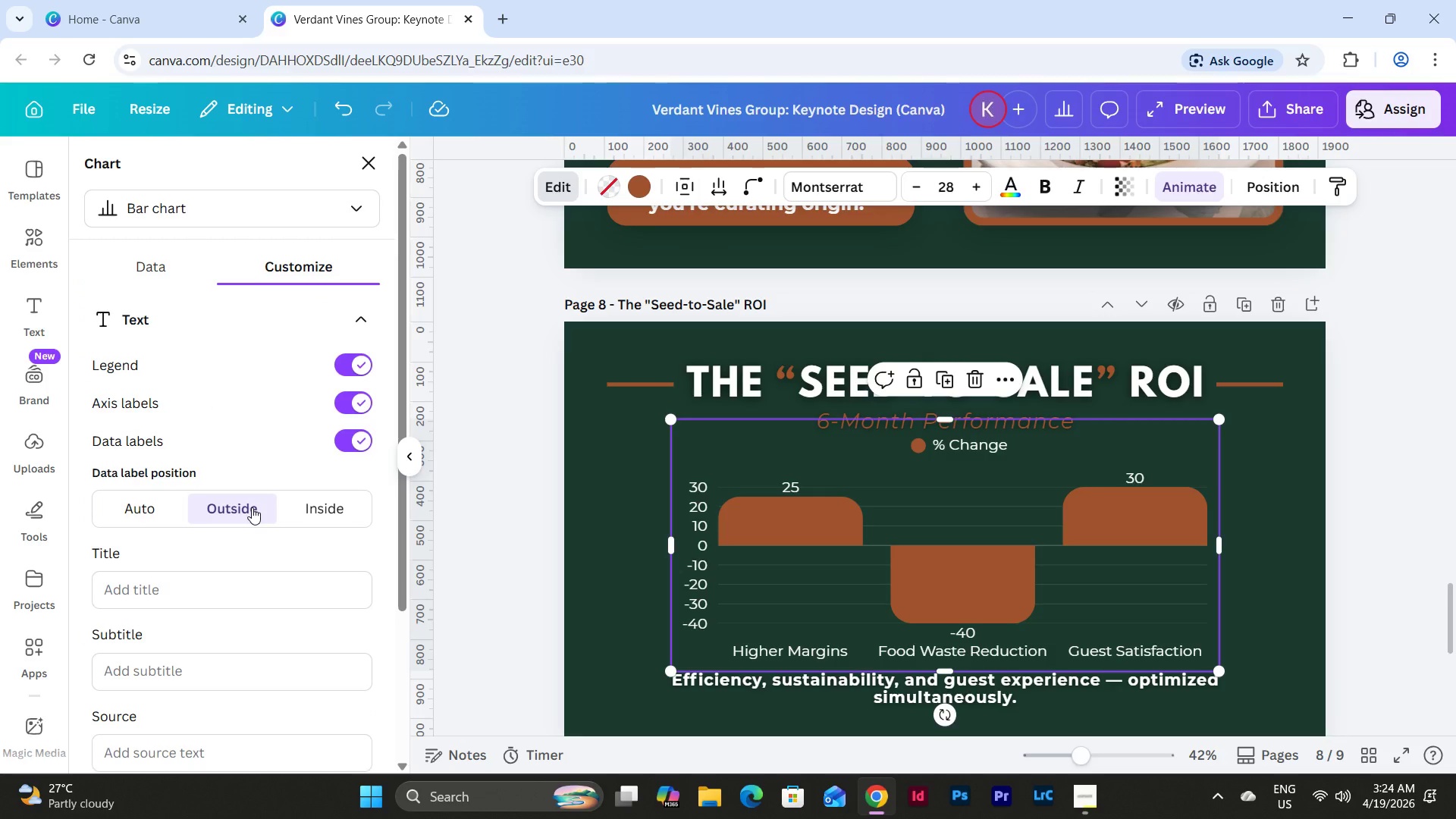 
scroll: coordinate [290, 452], scroll_direction: down, amount: 4.0
 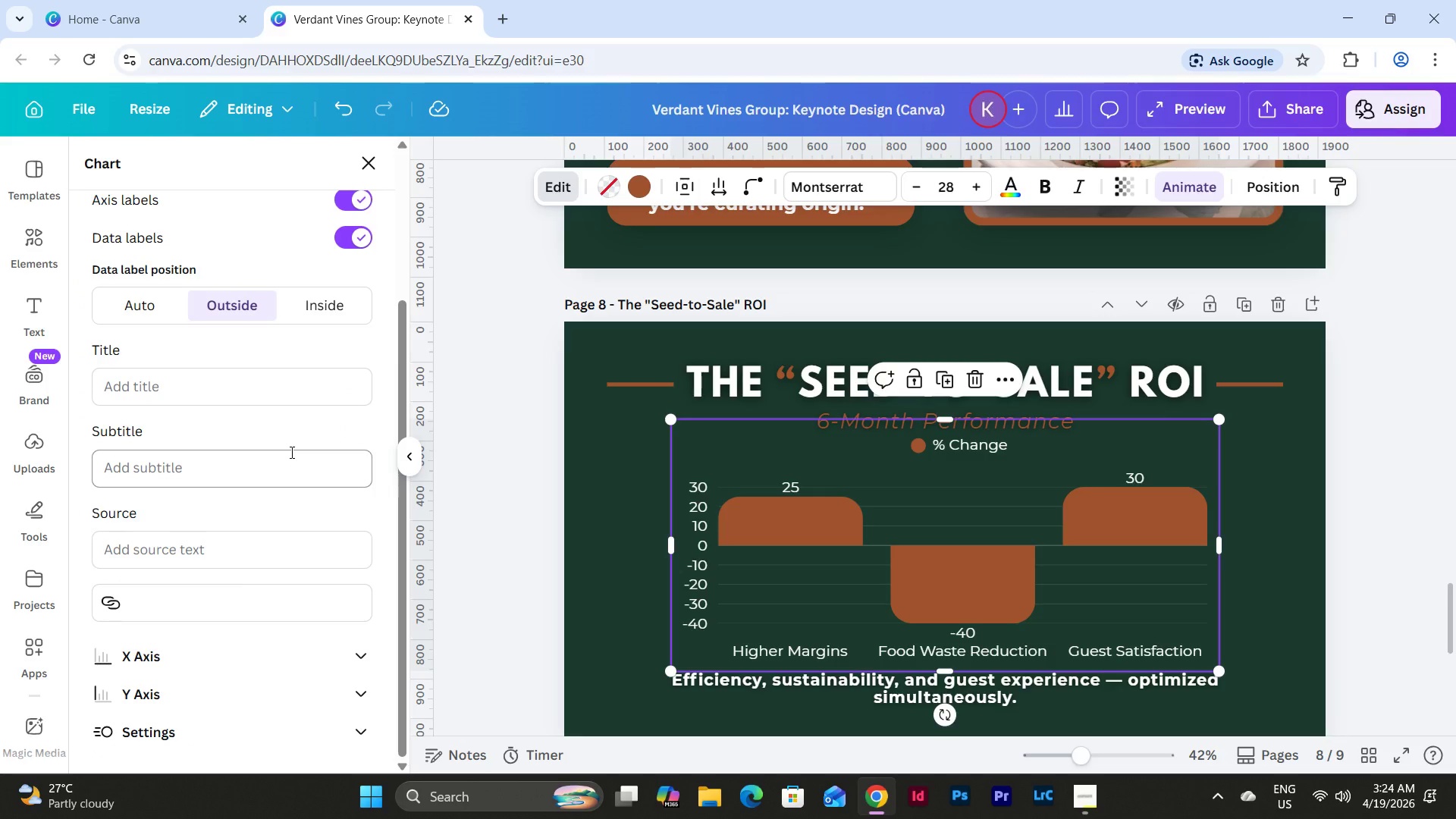 
scroll: coordinate [290, 452], scroll_direction: up, amount: 3.0
 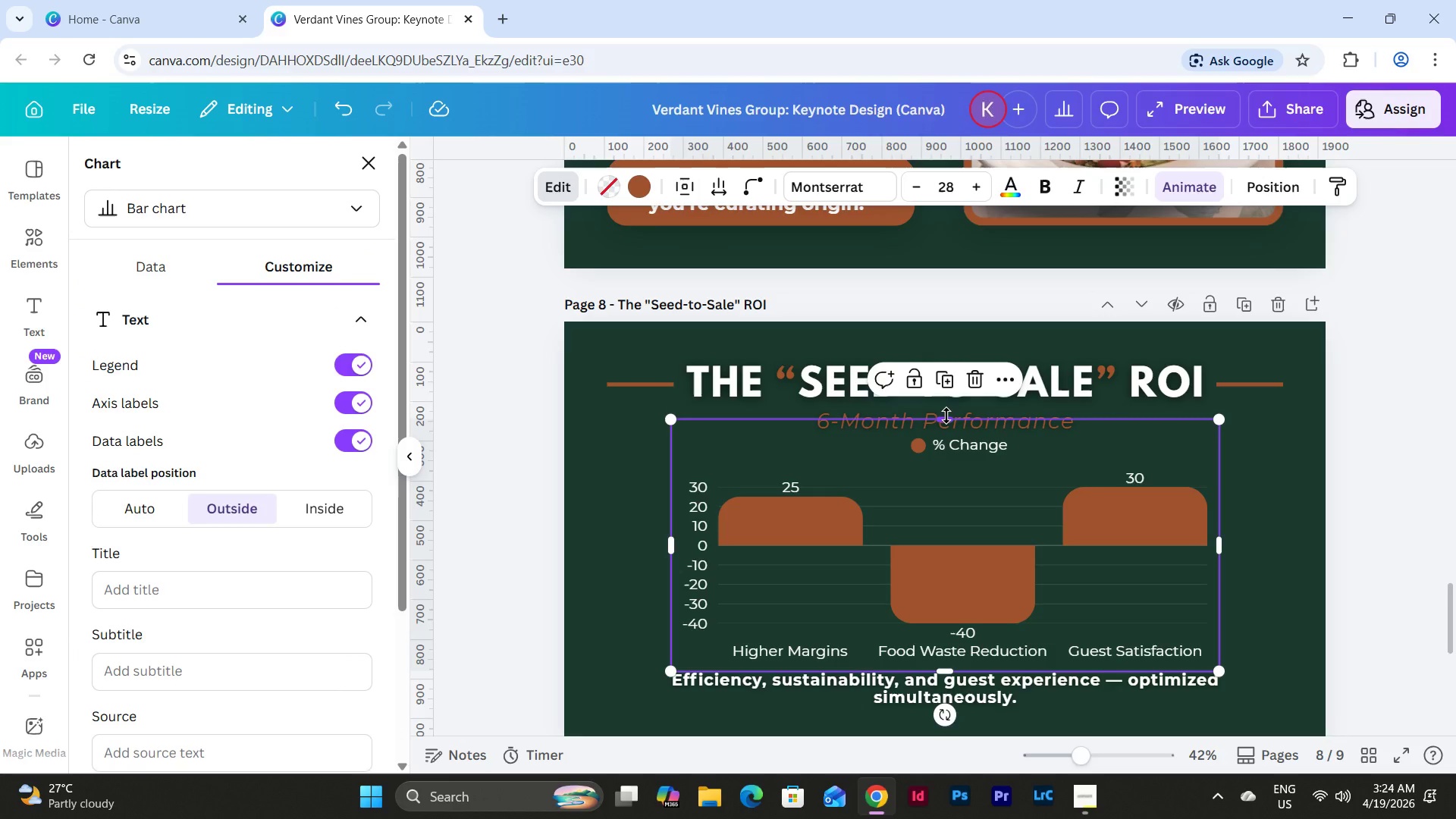 
left_click_drag(start_coordinate=[946, 416], to_coordinate=[947, 434])
 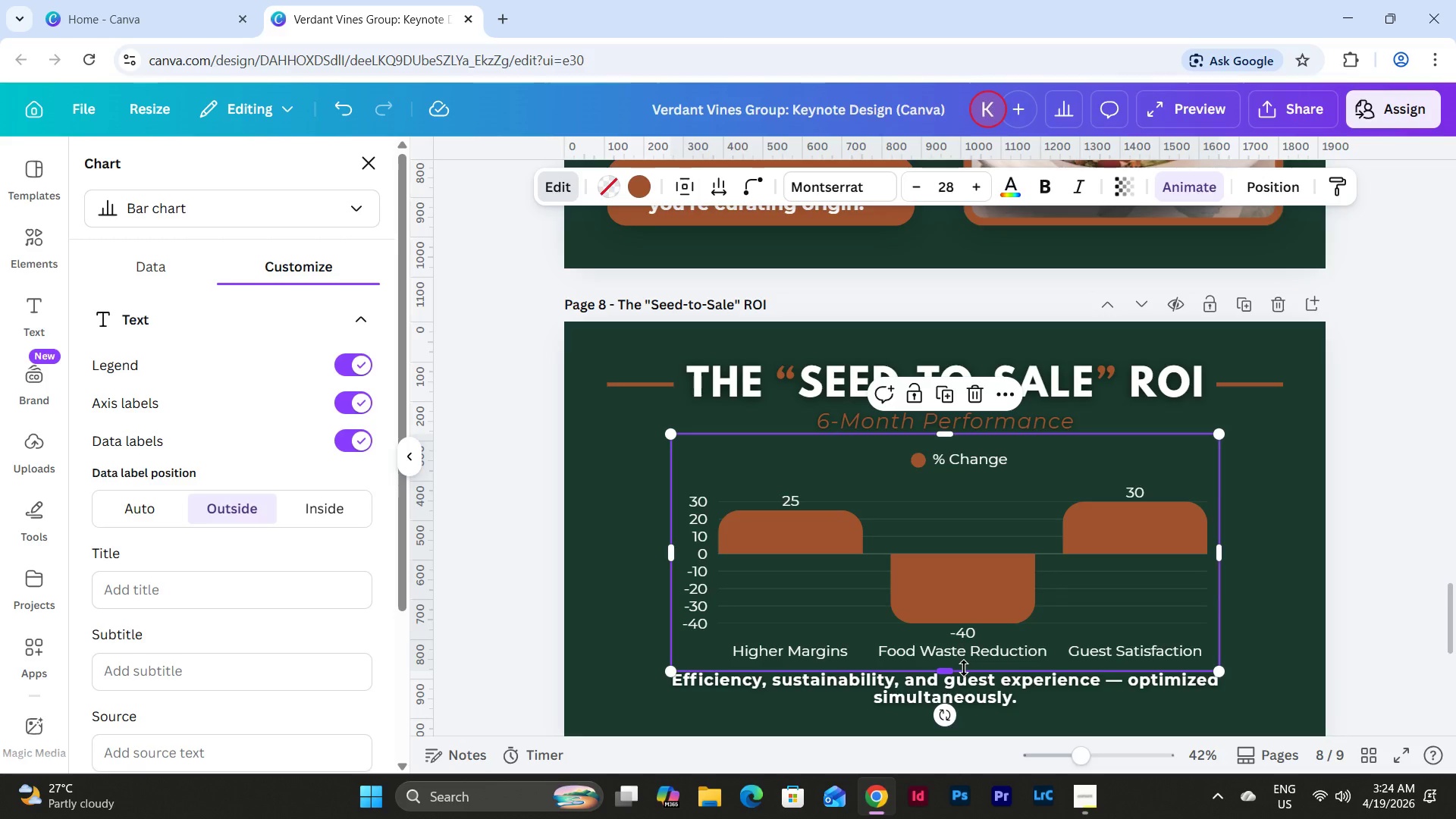 
wait(13.88)
 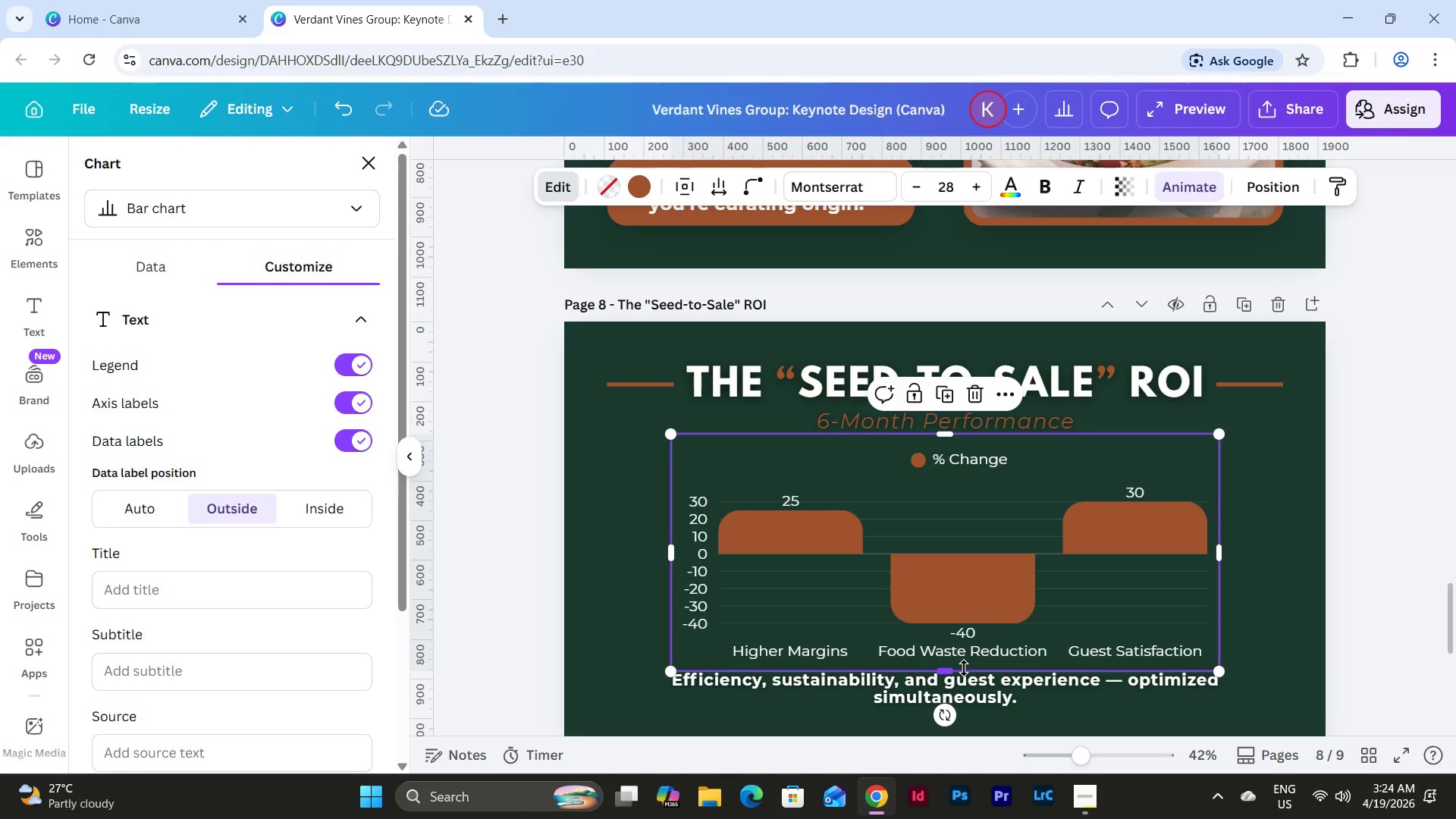 
left_click([1263, 617])
 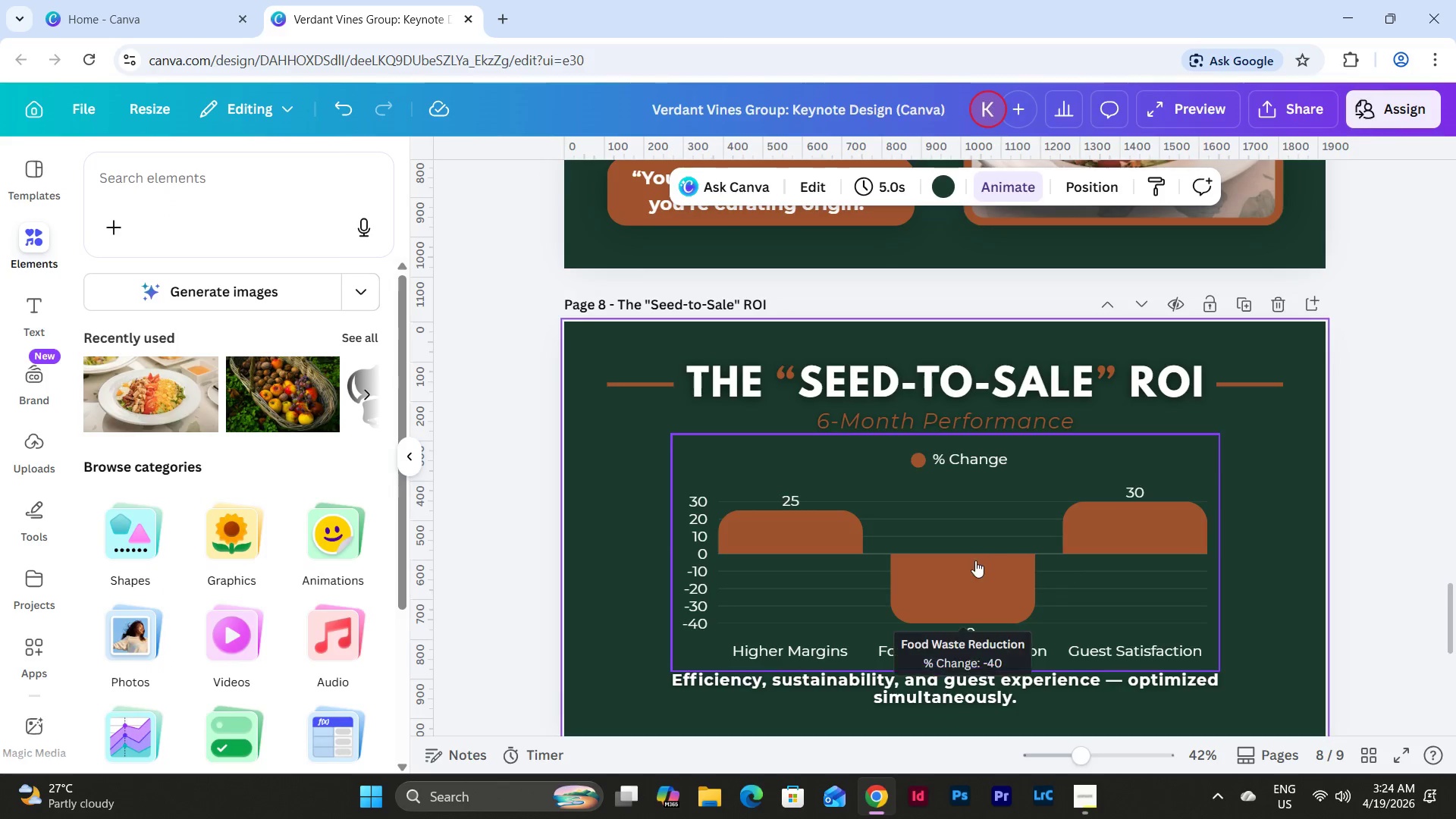 
left_click([963, 558])
 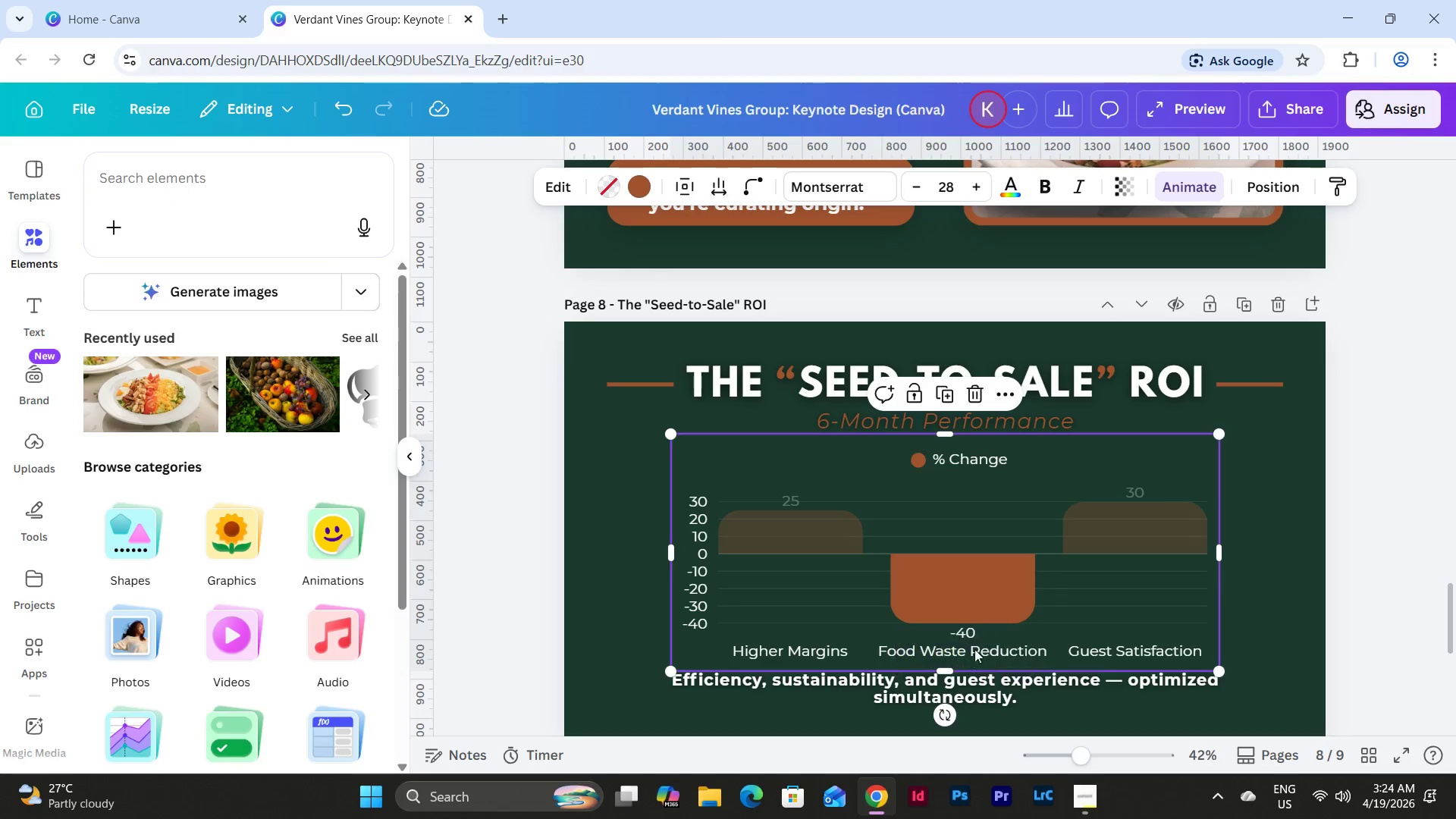 
left_click_drag(start_coordinate=[947, 669], to_coordinate=[957, 661])
 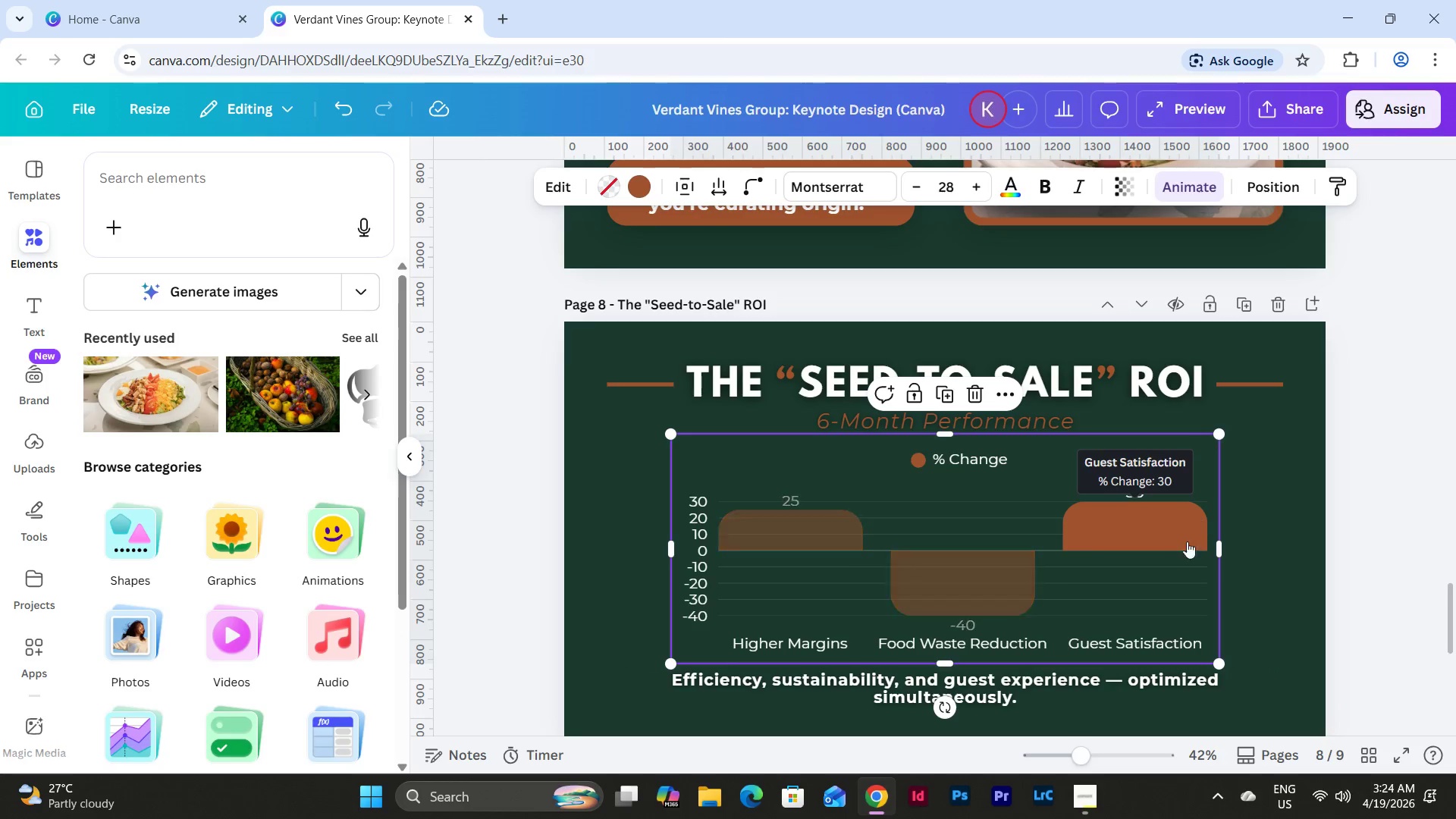 
left_click([1287, 522])
 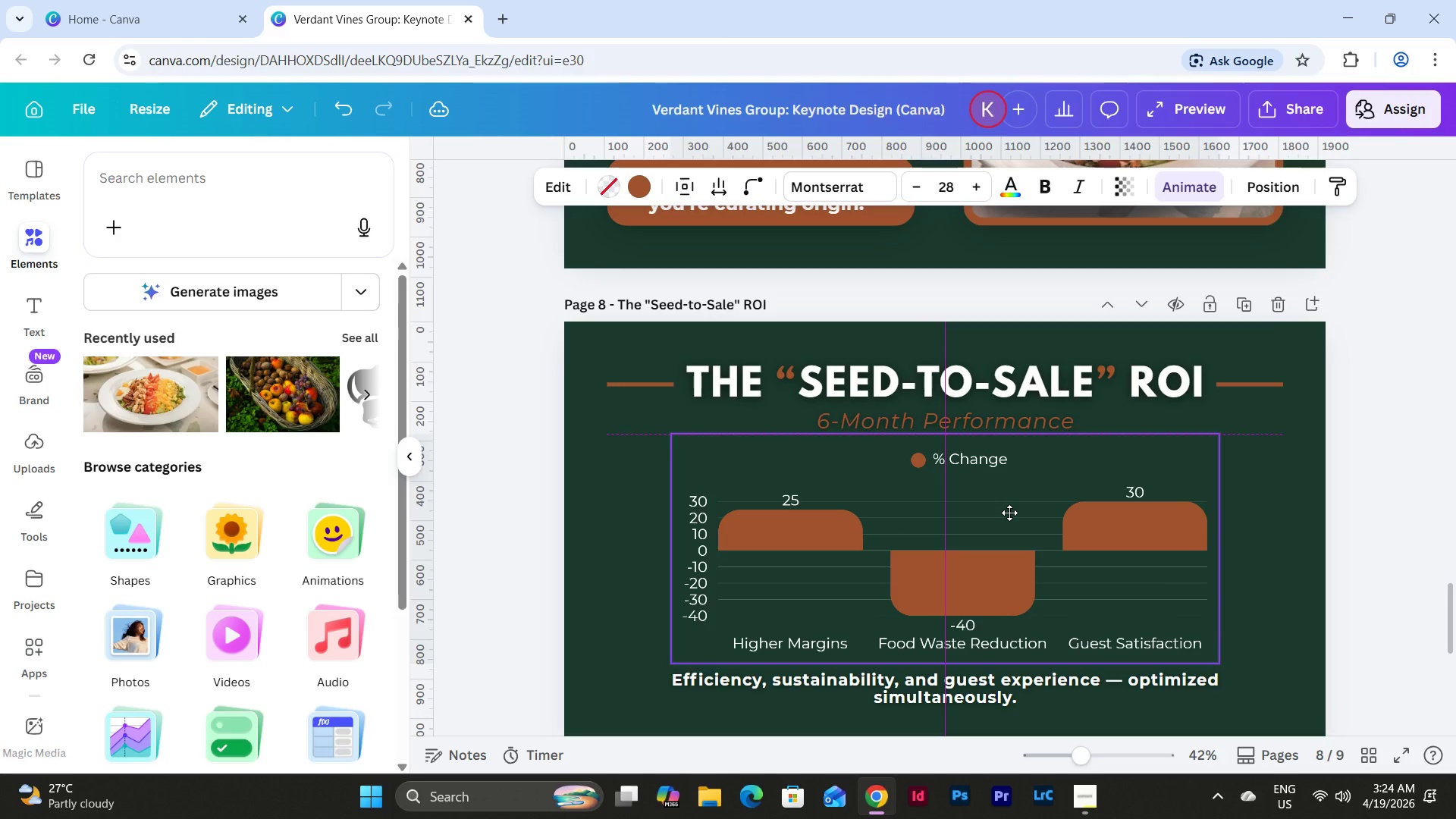 
wait(7.47)
 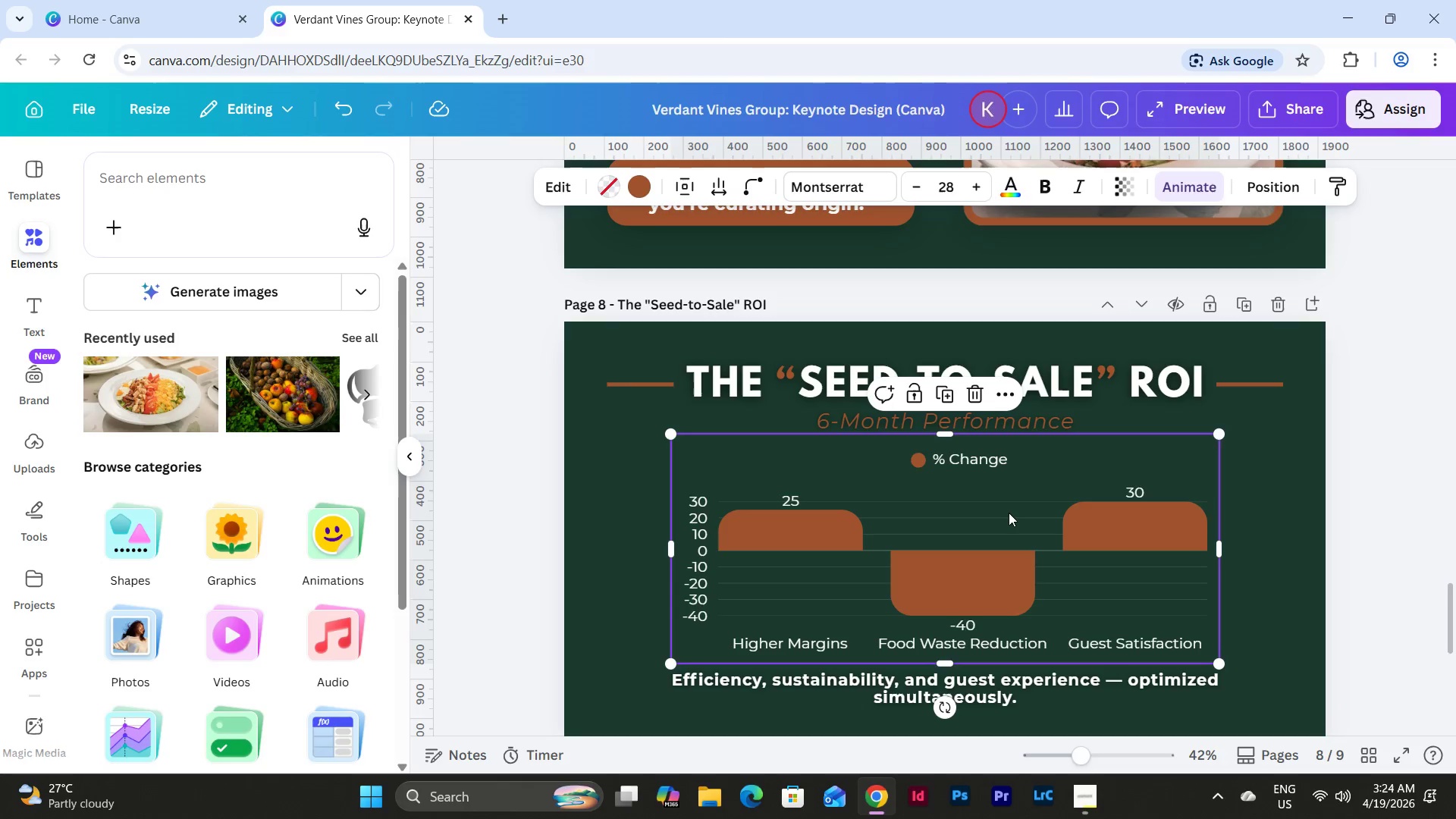 
left_click([1275, 557])
 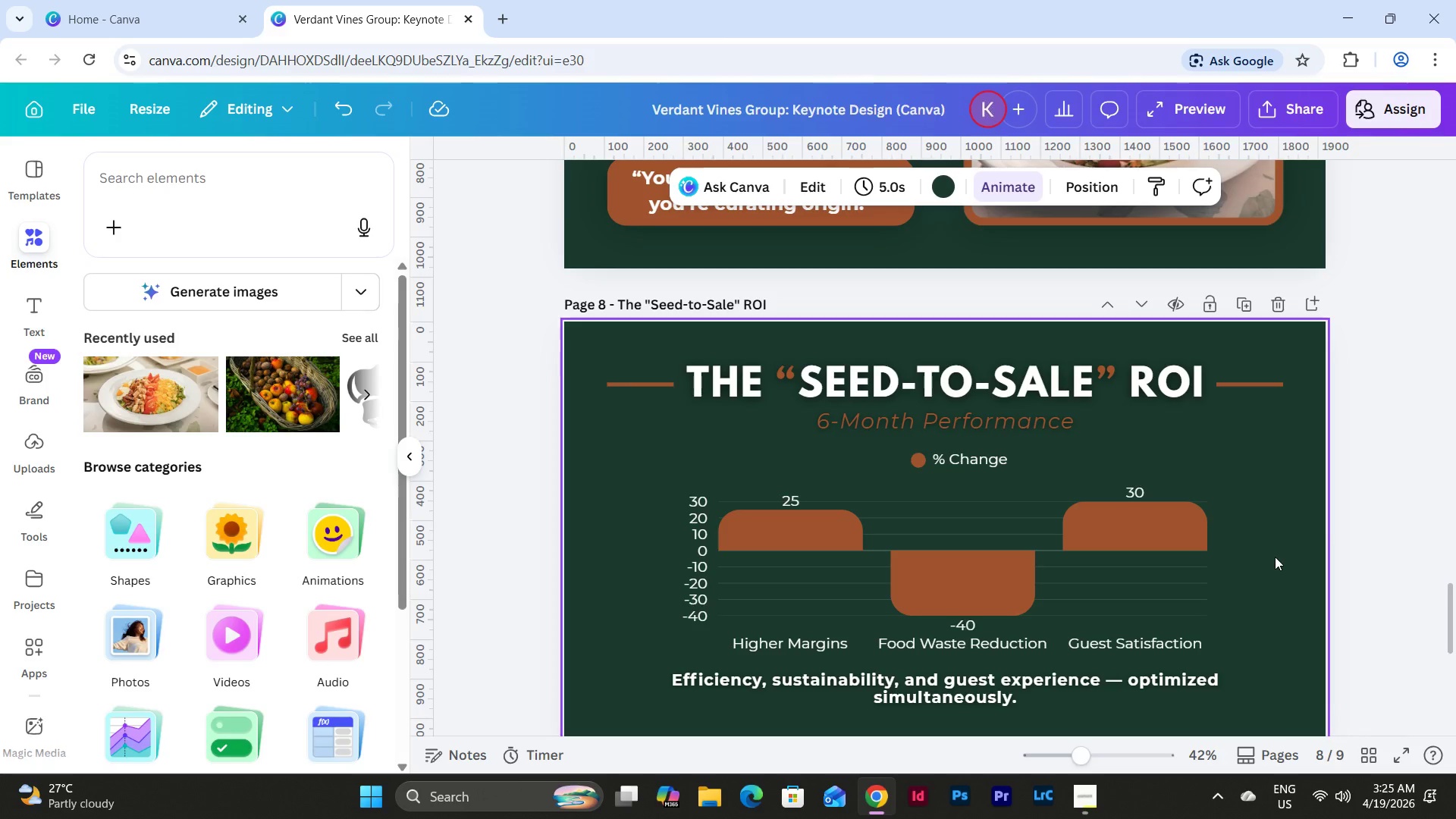 
wait(7.77)
 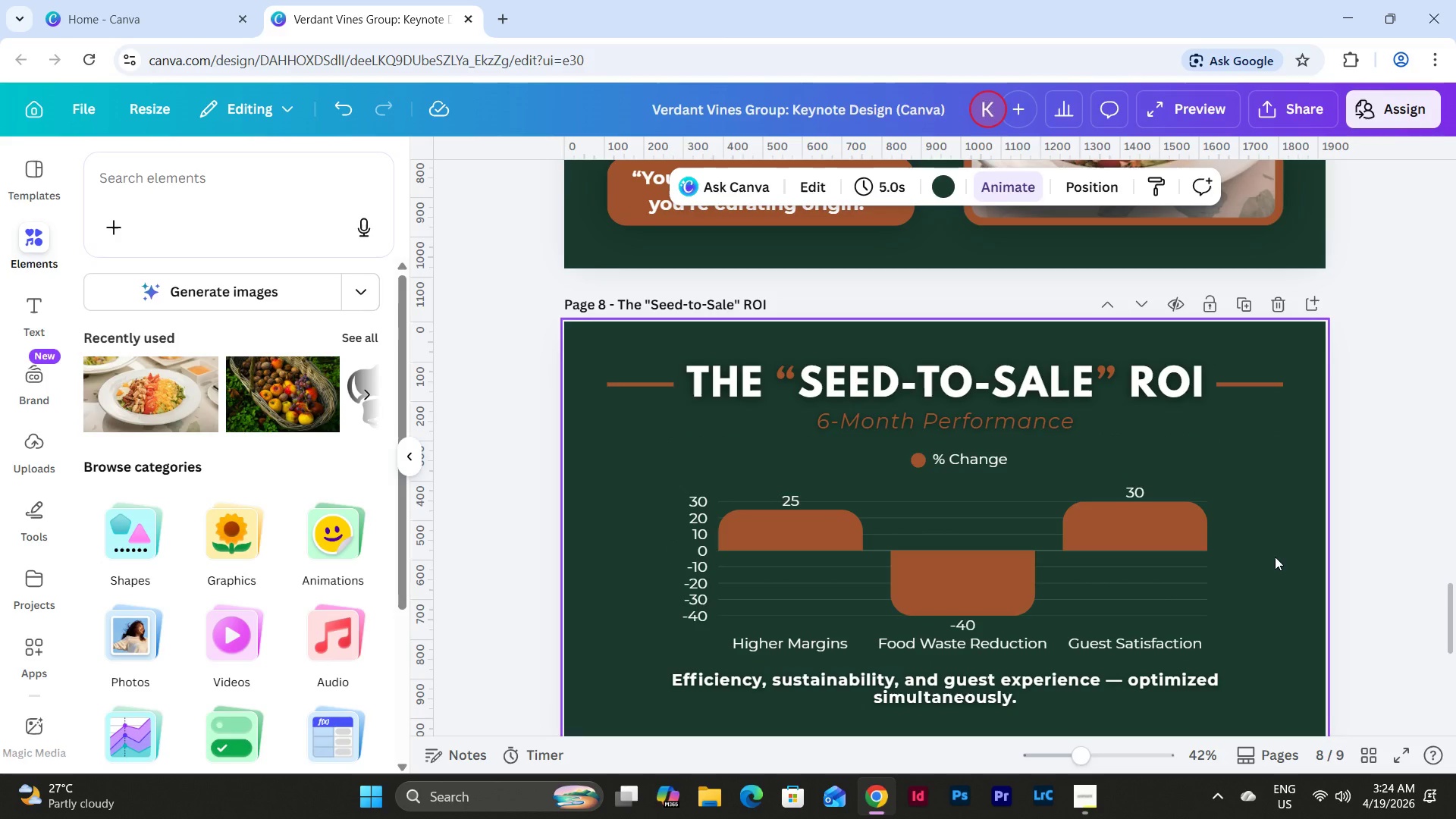 
scroll: coordinate [1275, 557], scroll_direction: down, amount: 1.0
 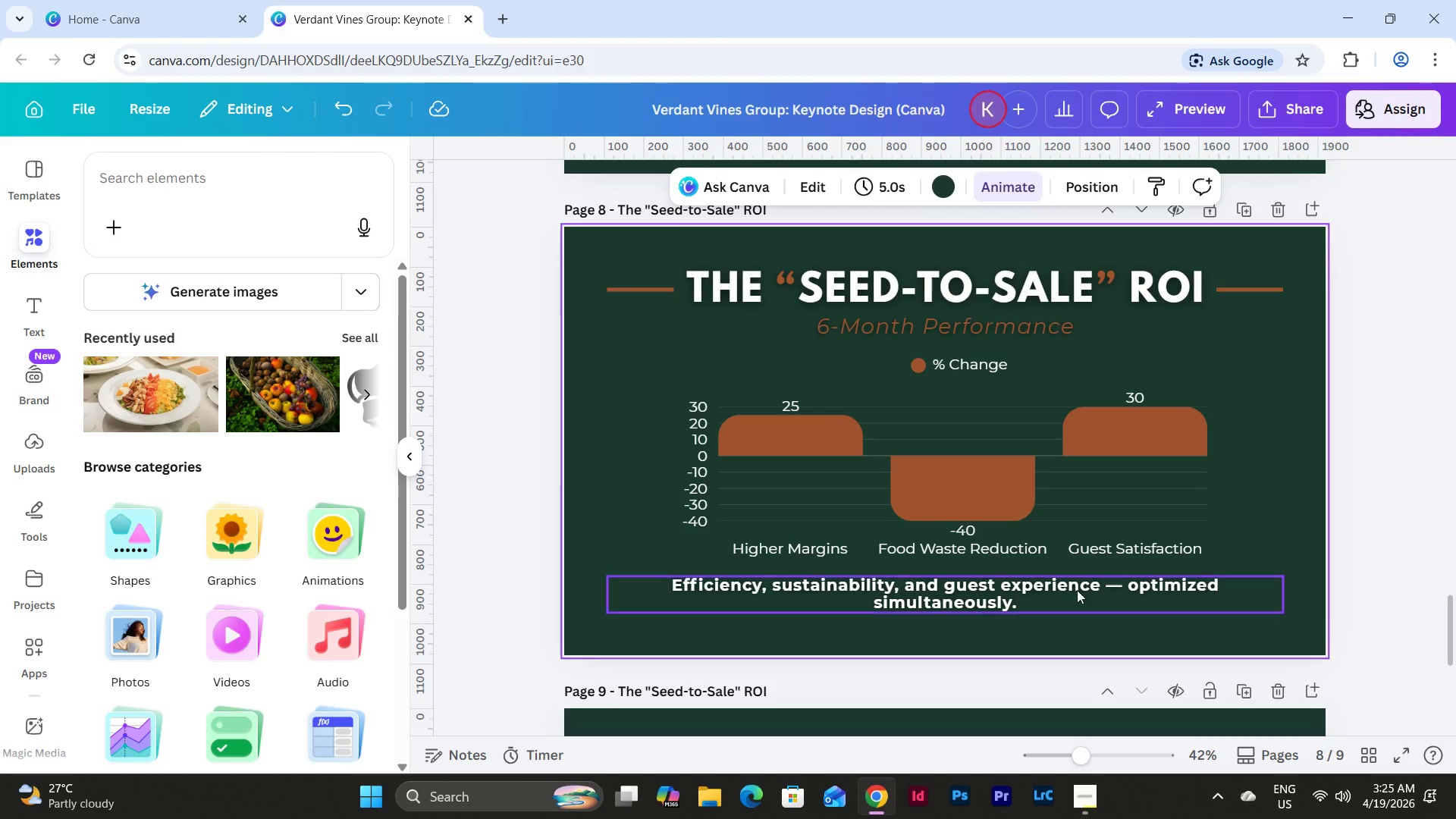 
left_click_drag(start_coordinate=[960, 596], to_coordinate=[959, 607])
 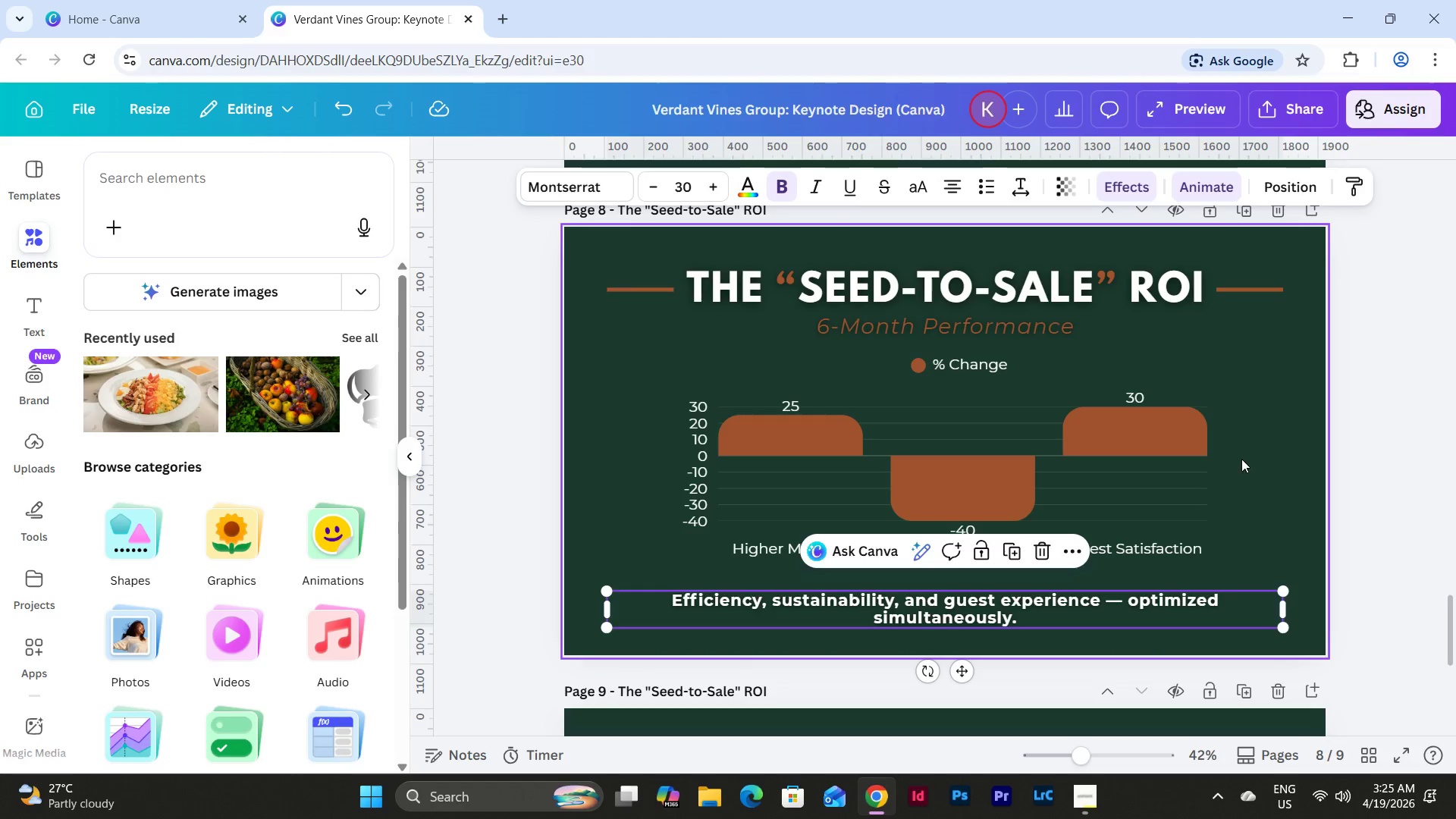 
left_click([1247, 454])
 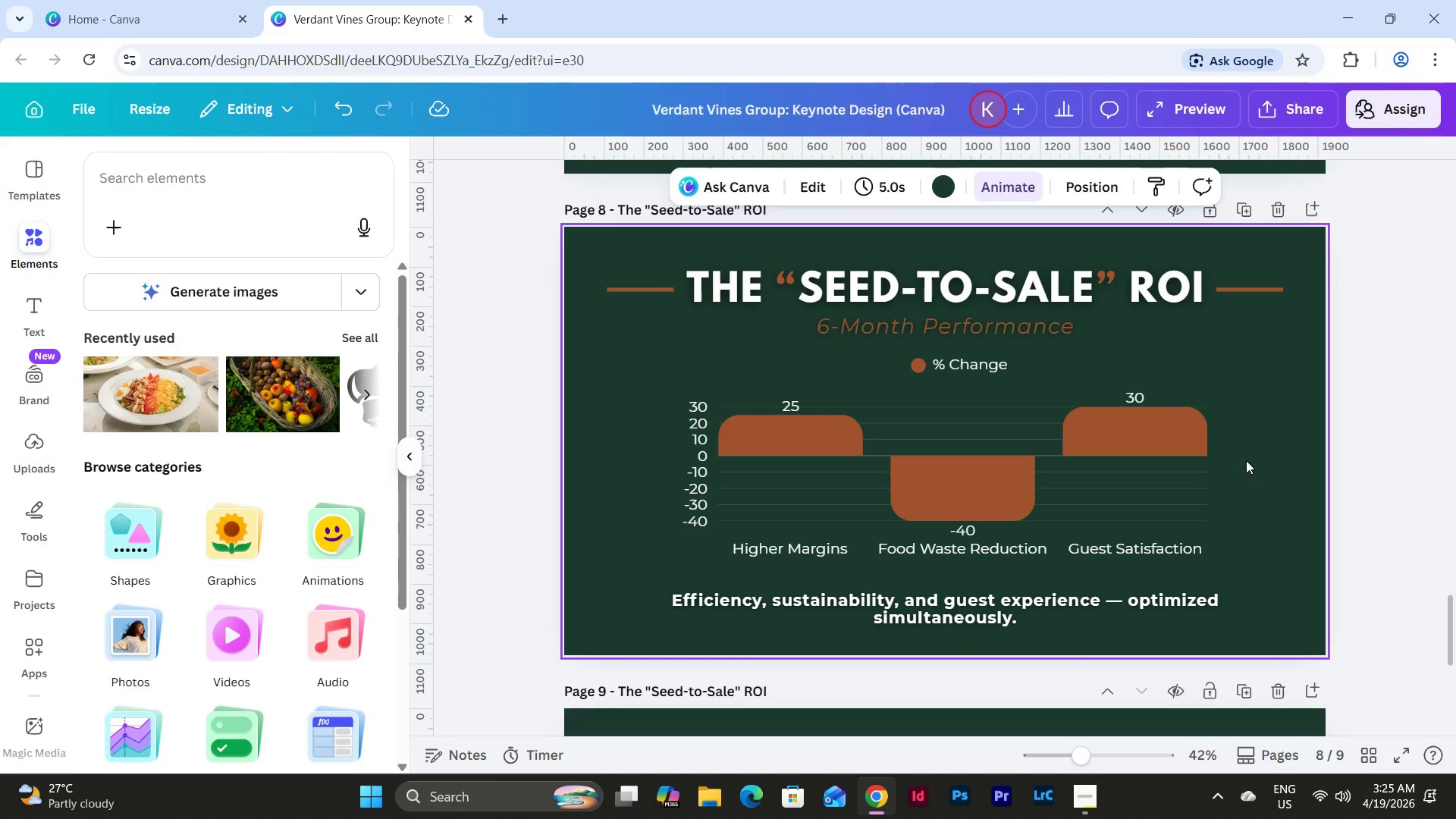 
scroll: coordinate [1246, 460], scroll_direction: up, amount: 1.0
 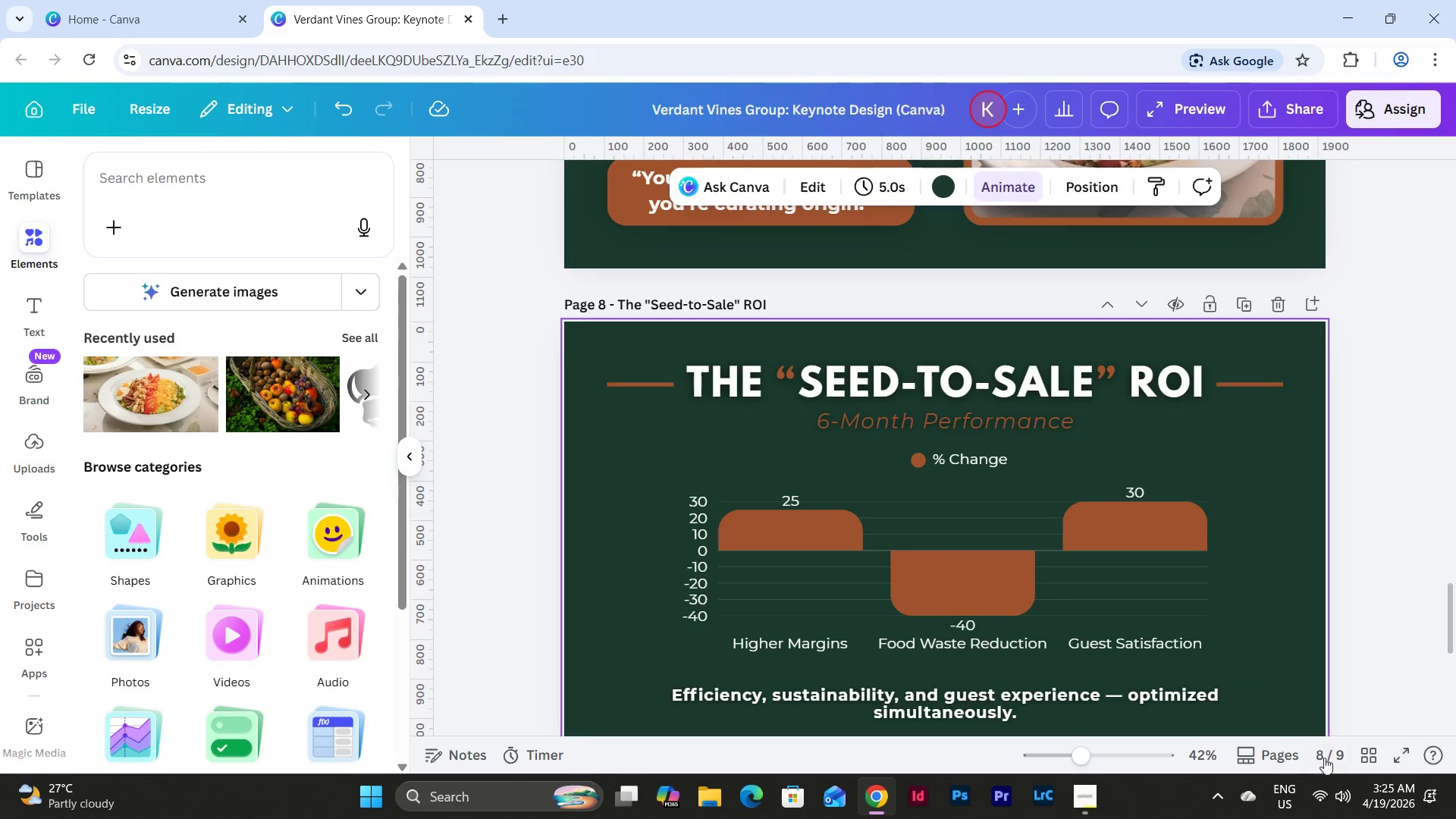 
left_click([1370, 752])
 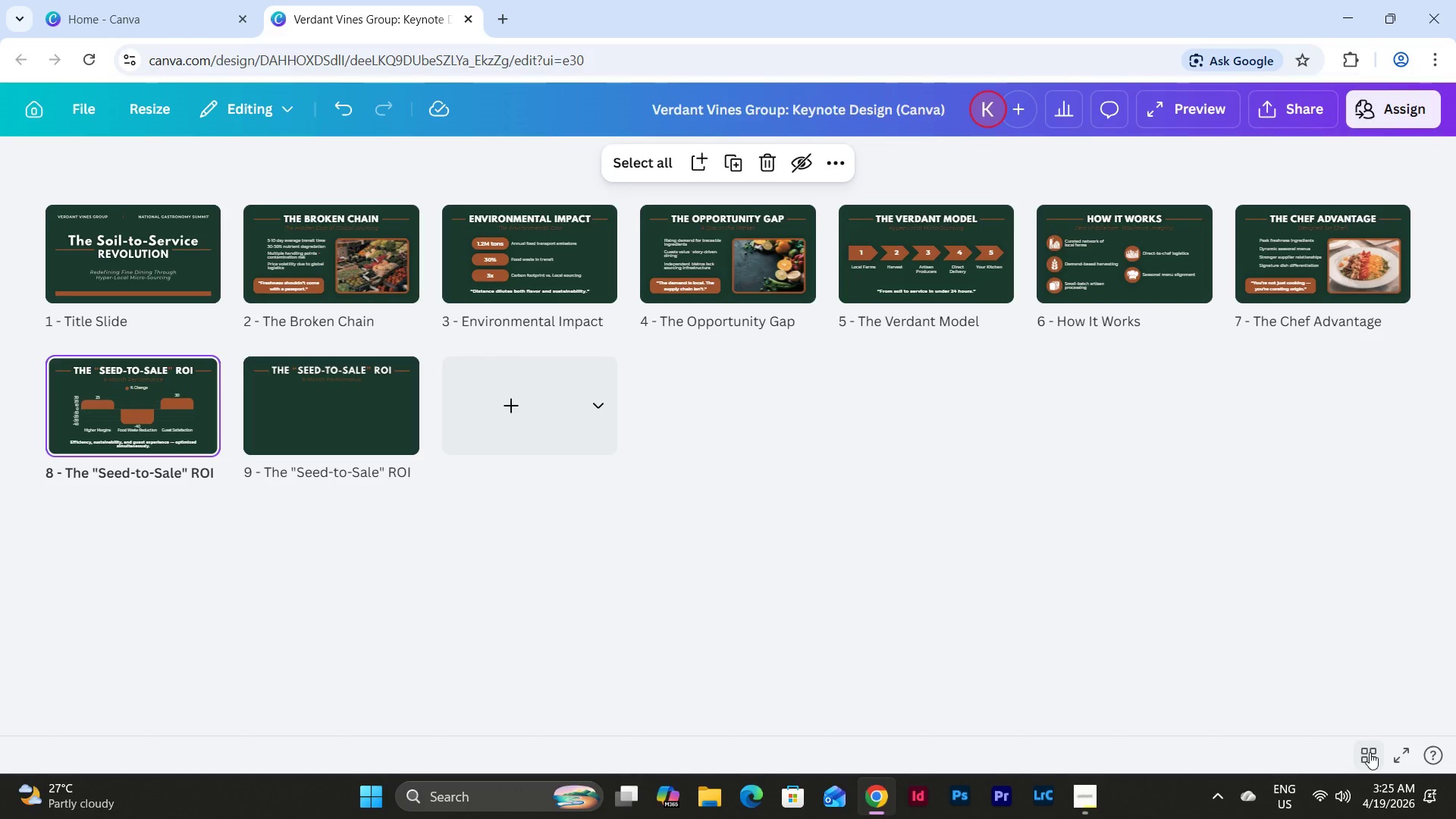 
left_click([1370, 752])
 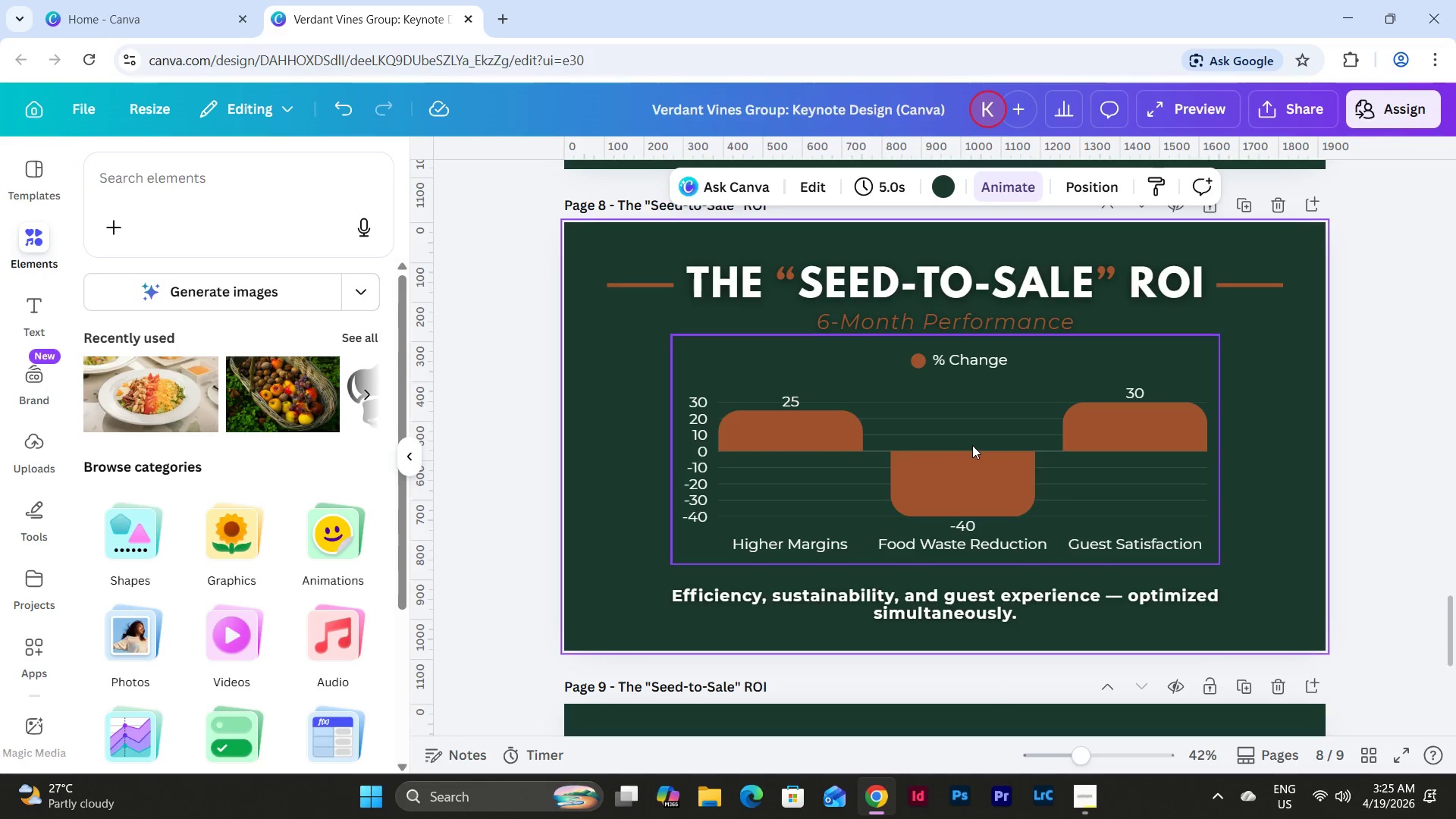 
wait(12.31)
 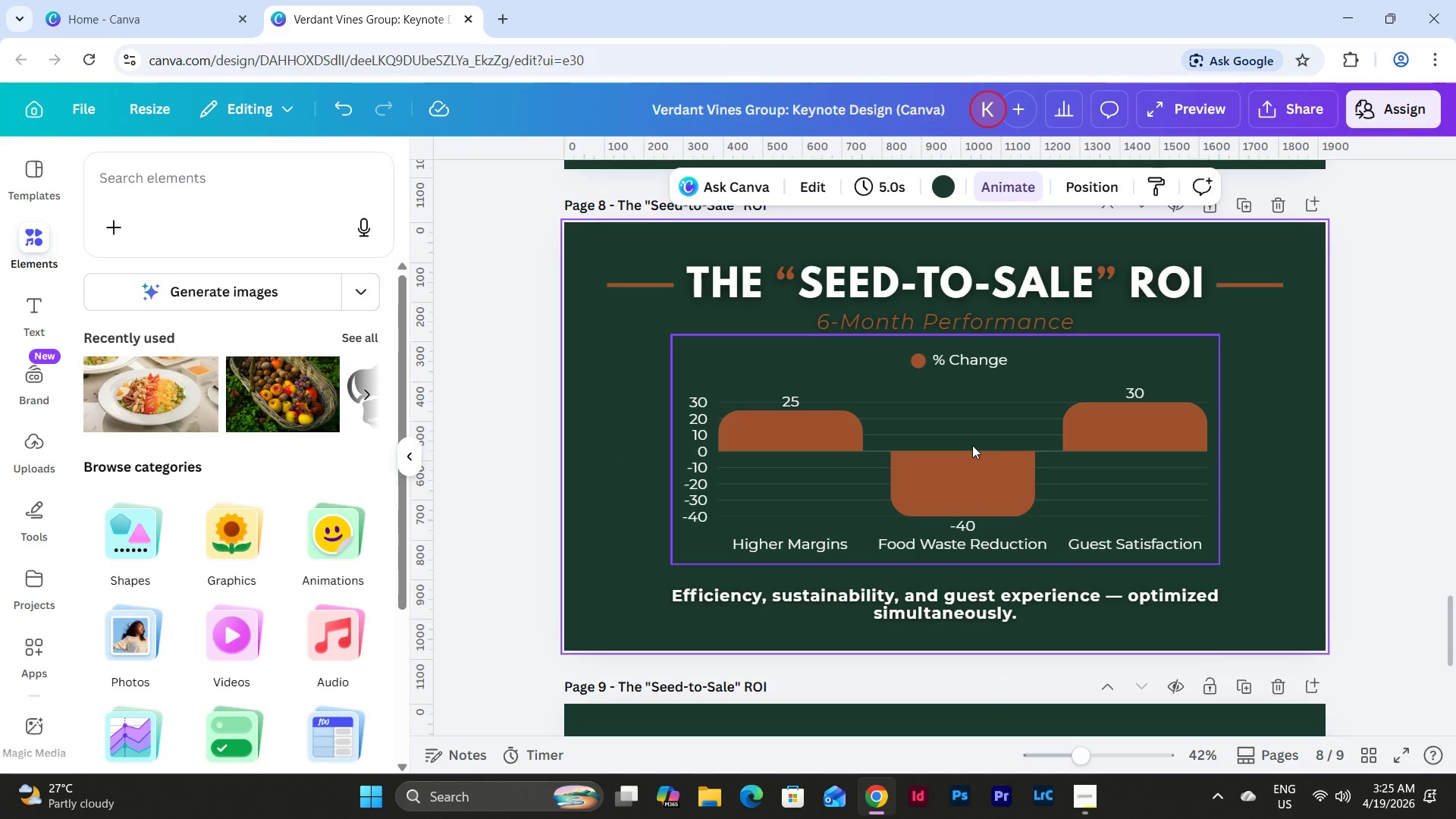 
left_click([972, 447])
 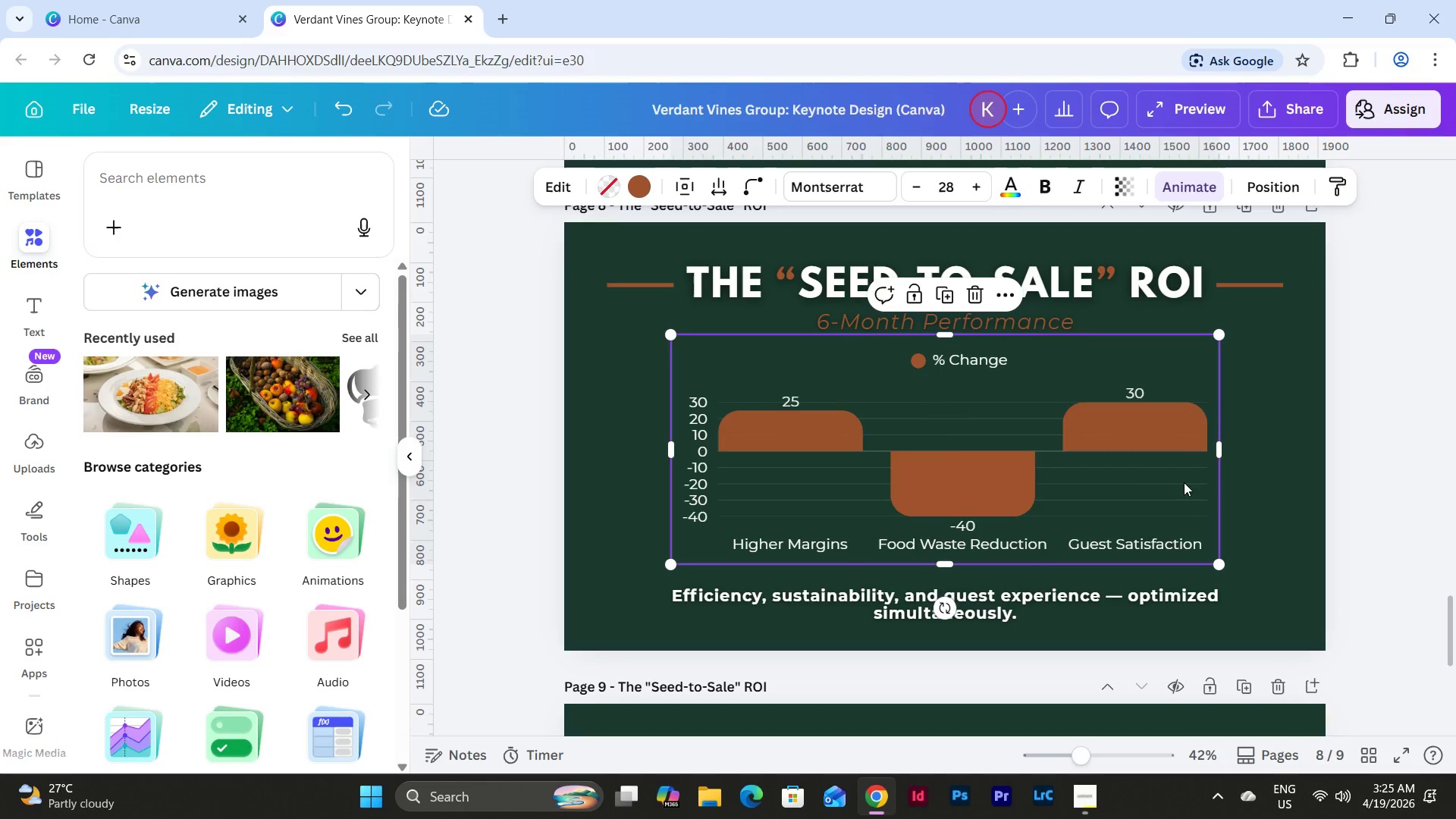 
left_click([1253, 466])
 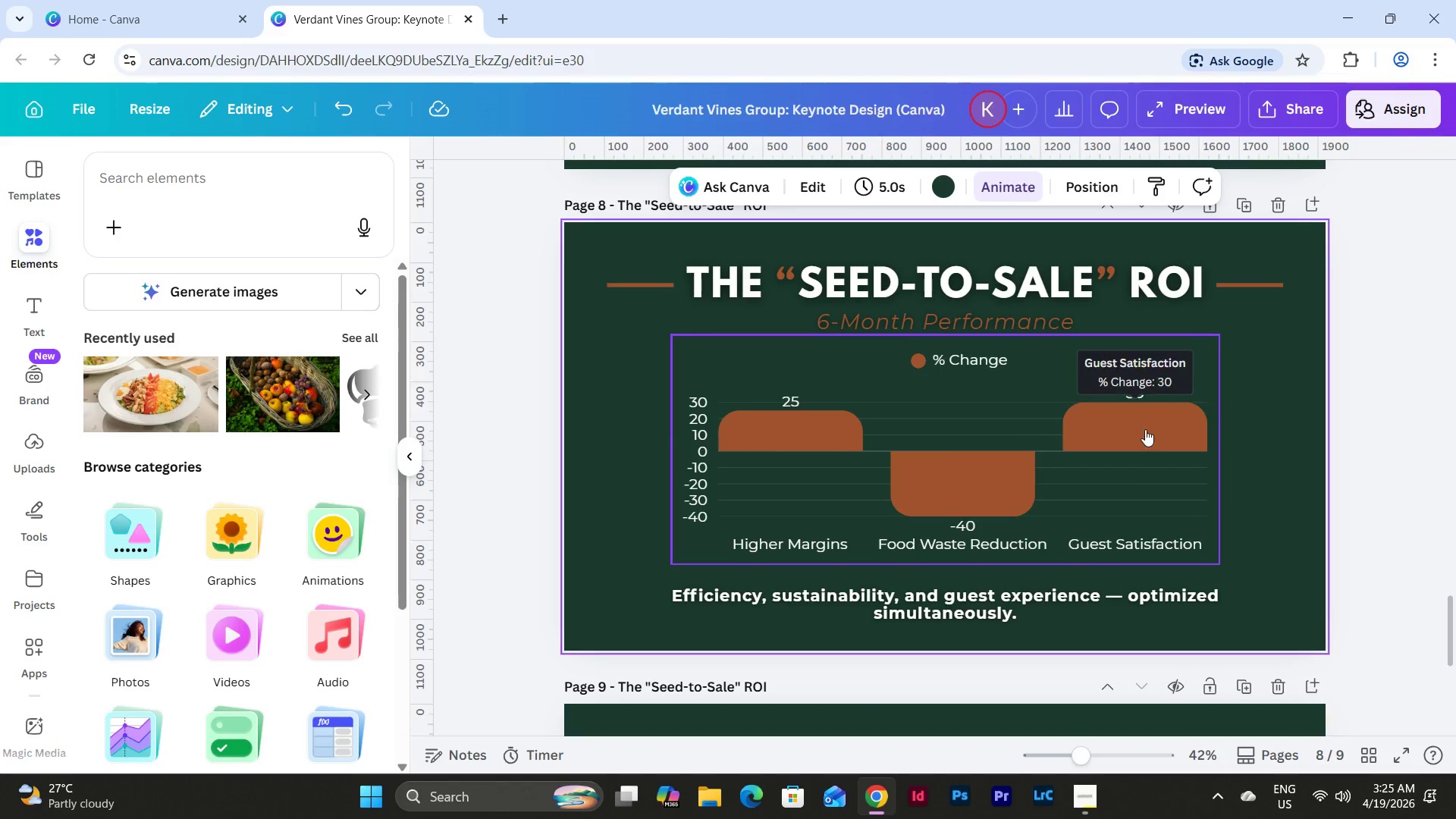 
left_click([1268, 428])
 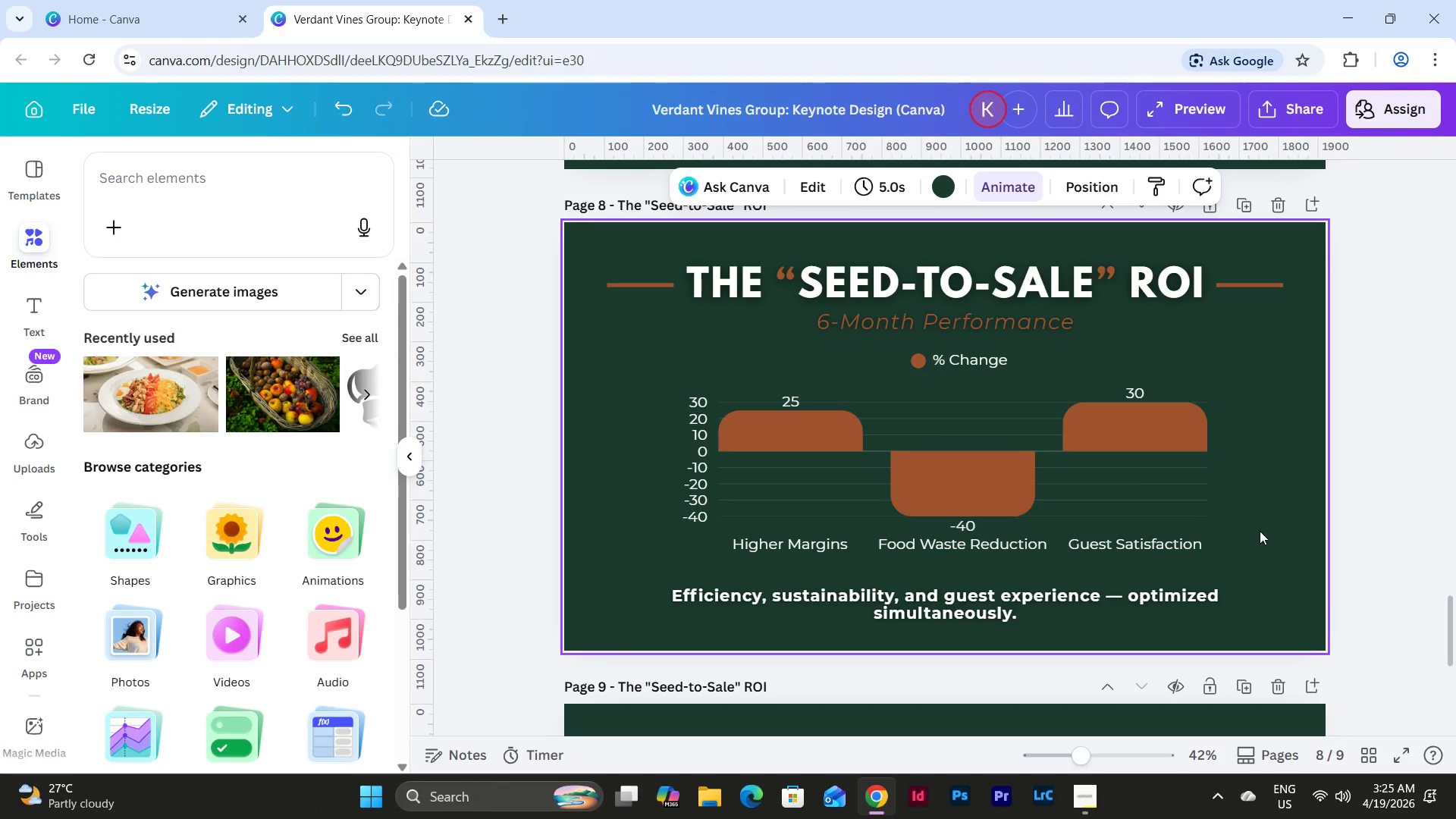 
scroll: coordinate [1259, 532], scroll_direction: up, amount: 1.0
 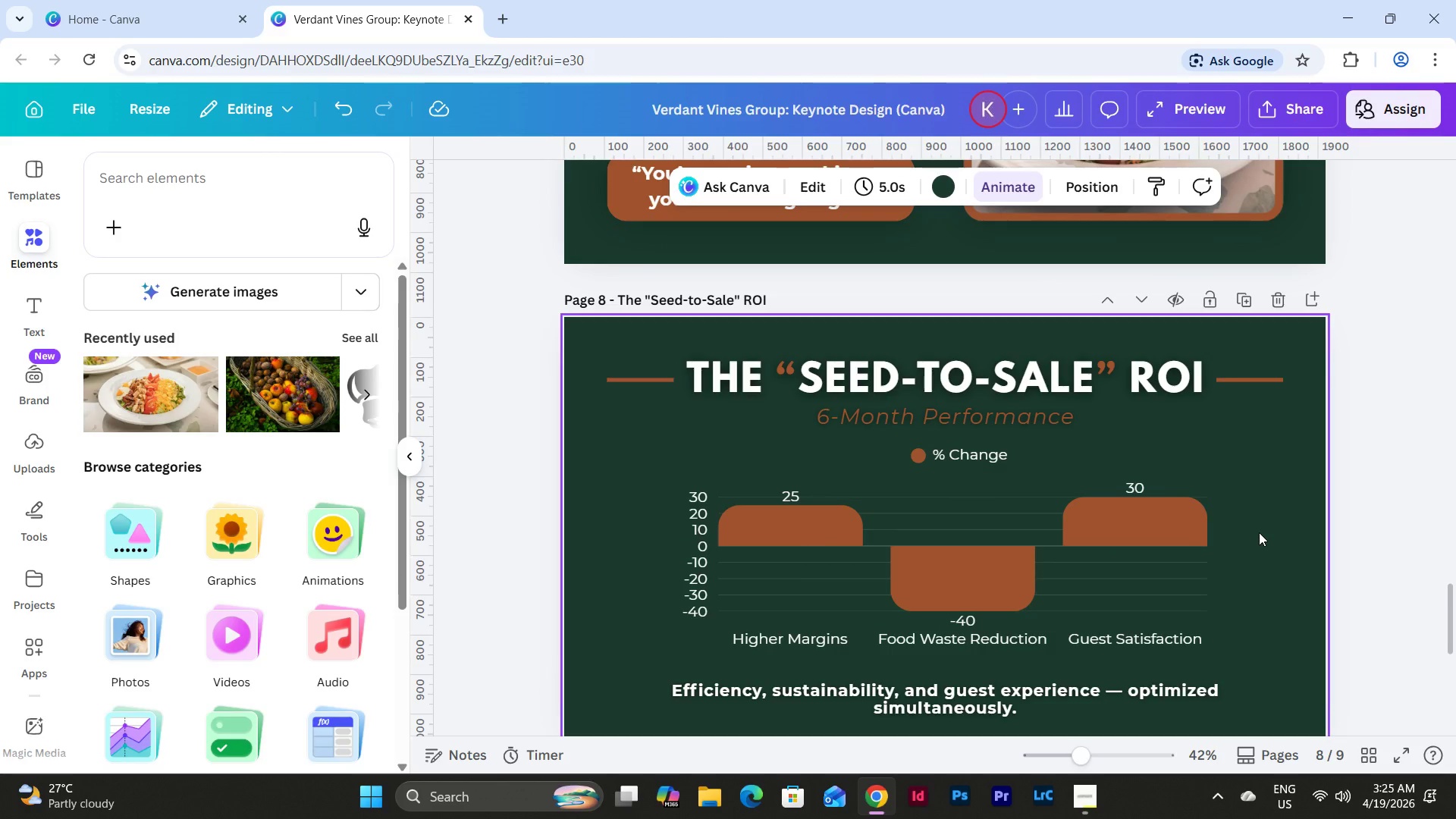 
scroll: coordinate [1259, 532], scroll_direction: down, amount: 1.0
 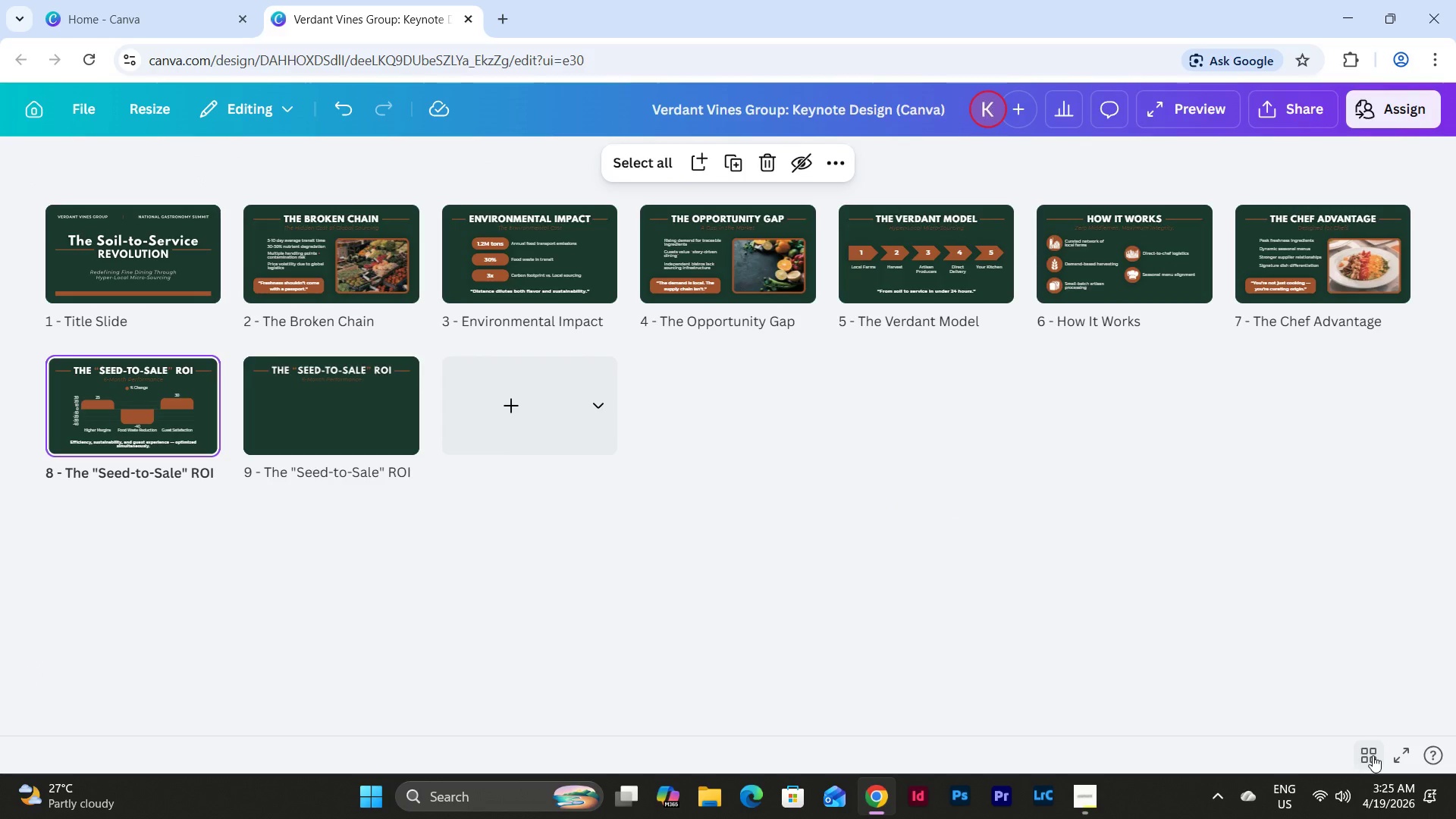 
left_click([1373, 755])
 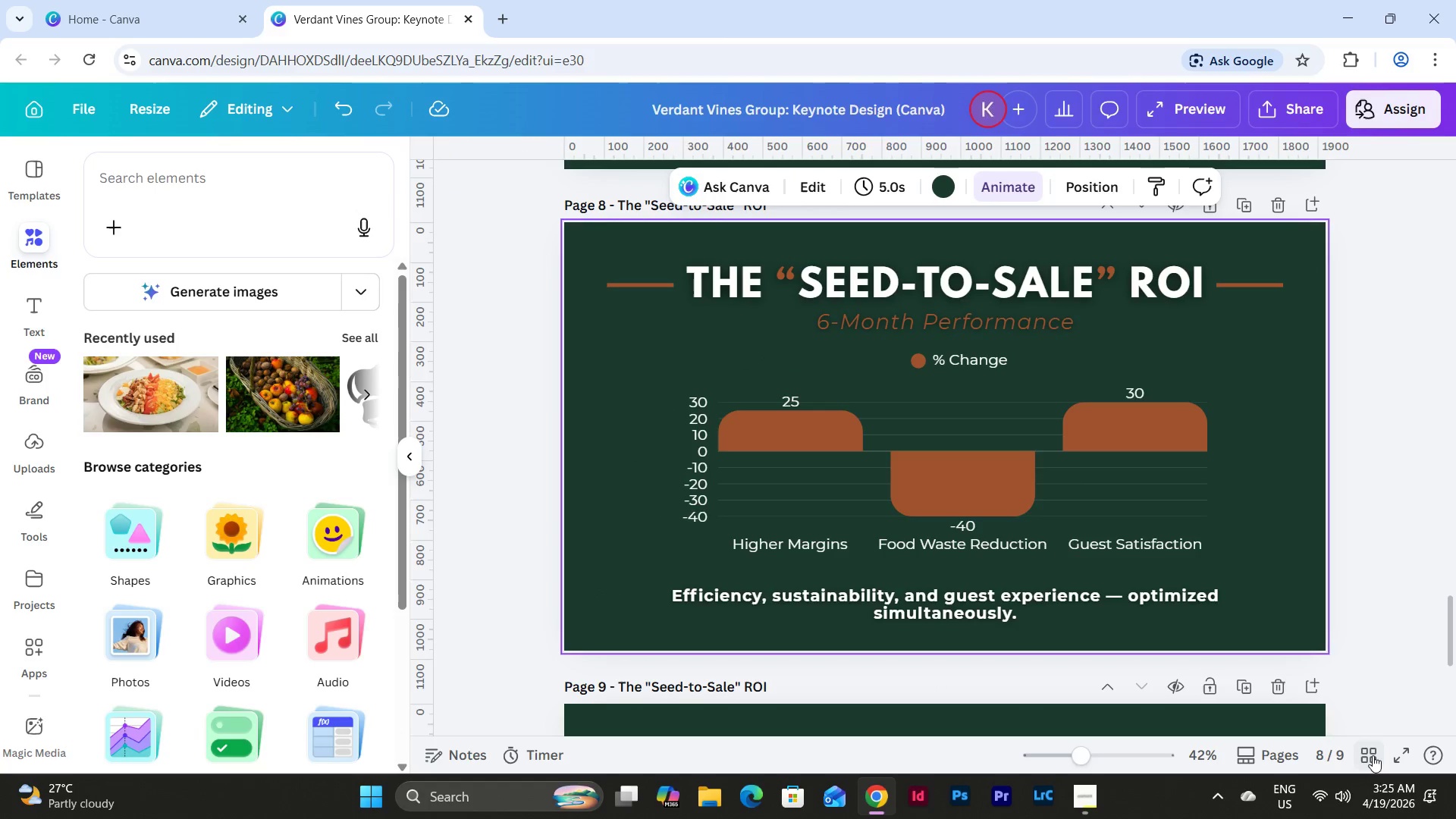 
left_click([1373, 755])
 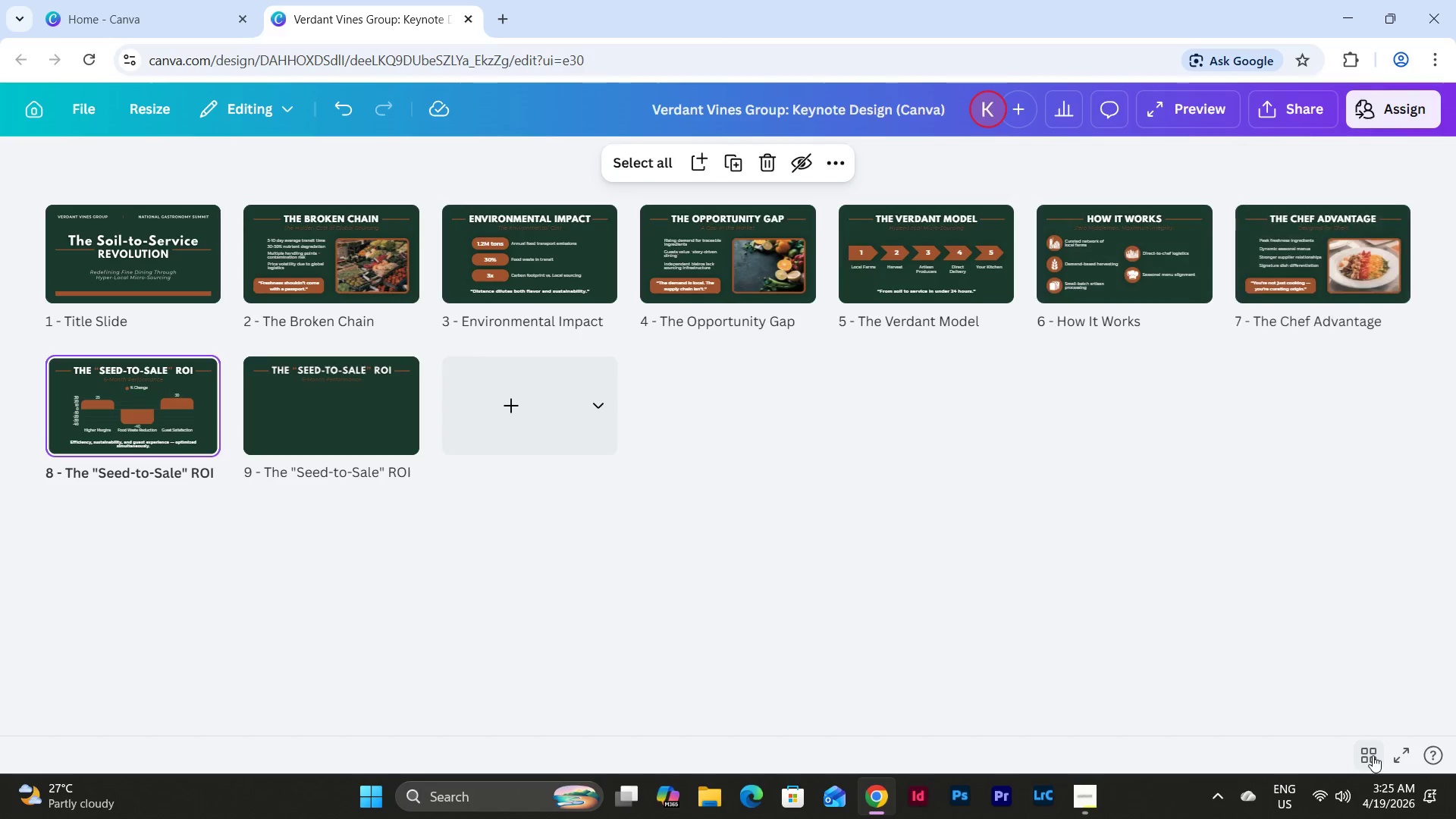 
left_click([1373, 755])
 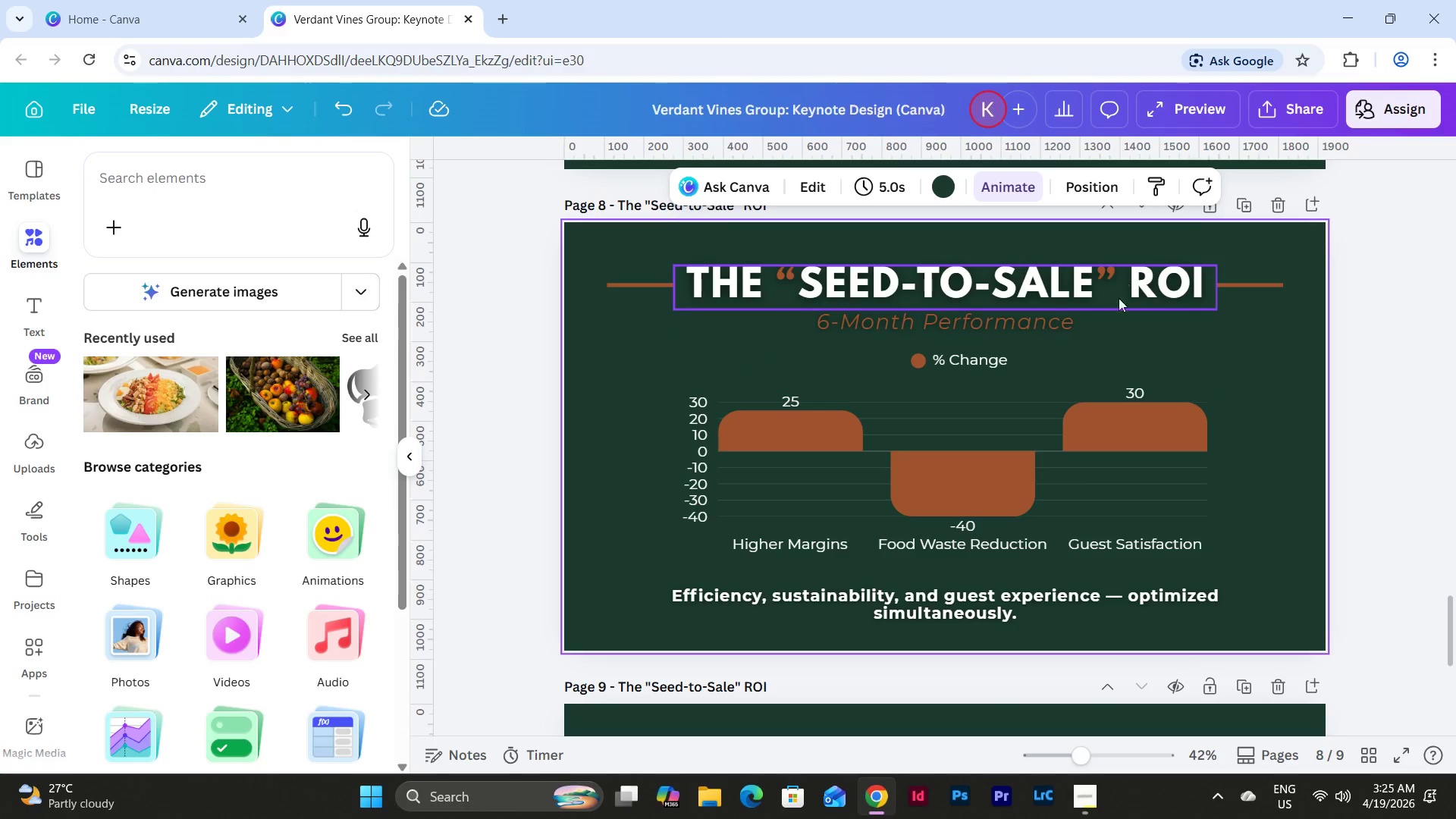 
scroll: coordinate [1145, 394], scroll_direction: down, amount: 6.0
 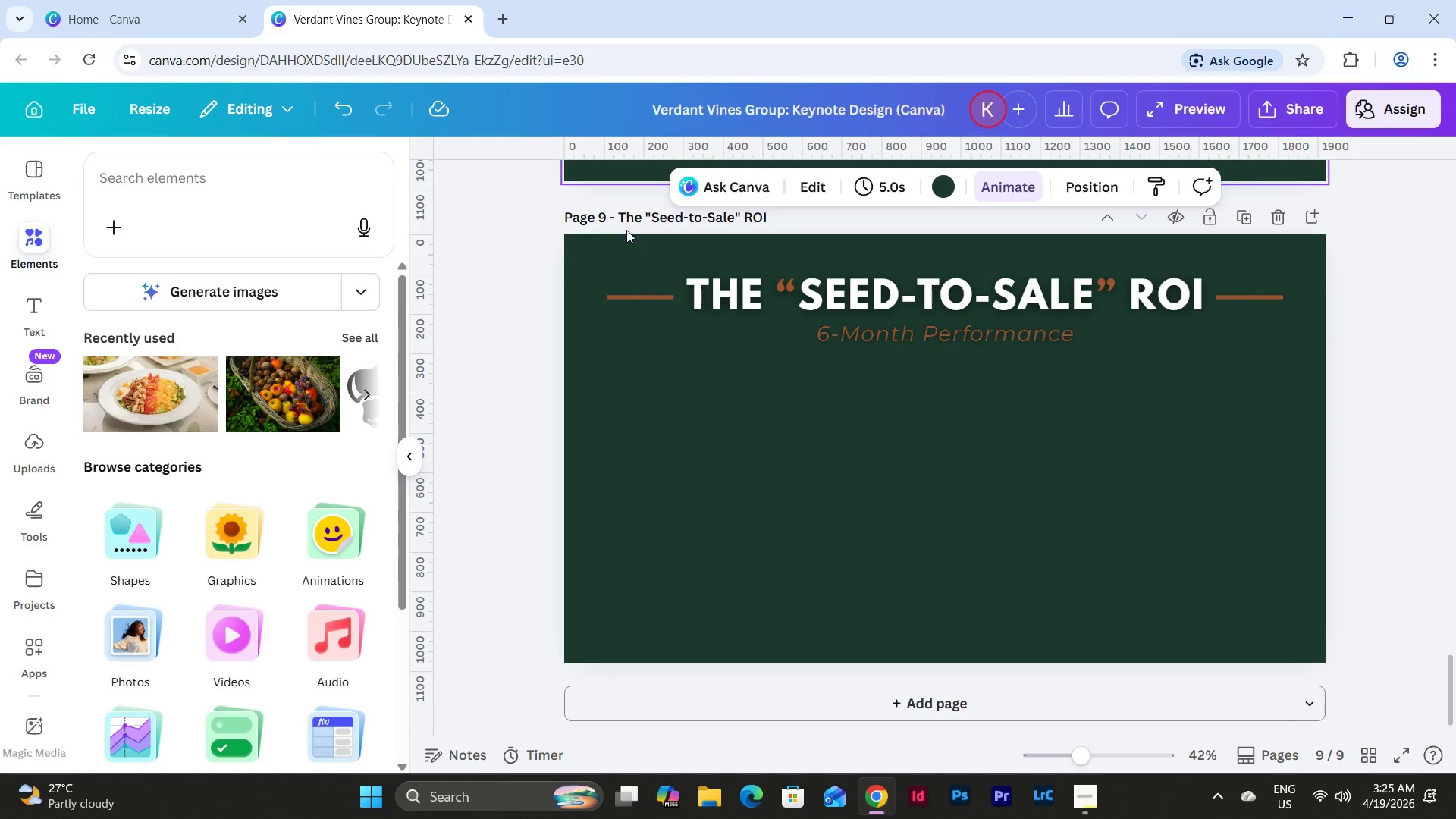 
left_click([1087, 807])